 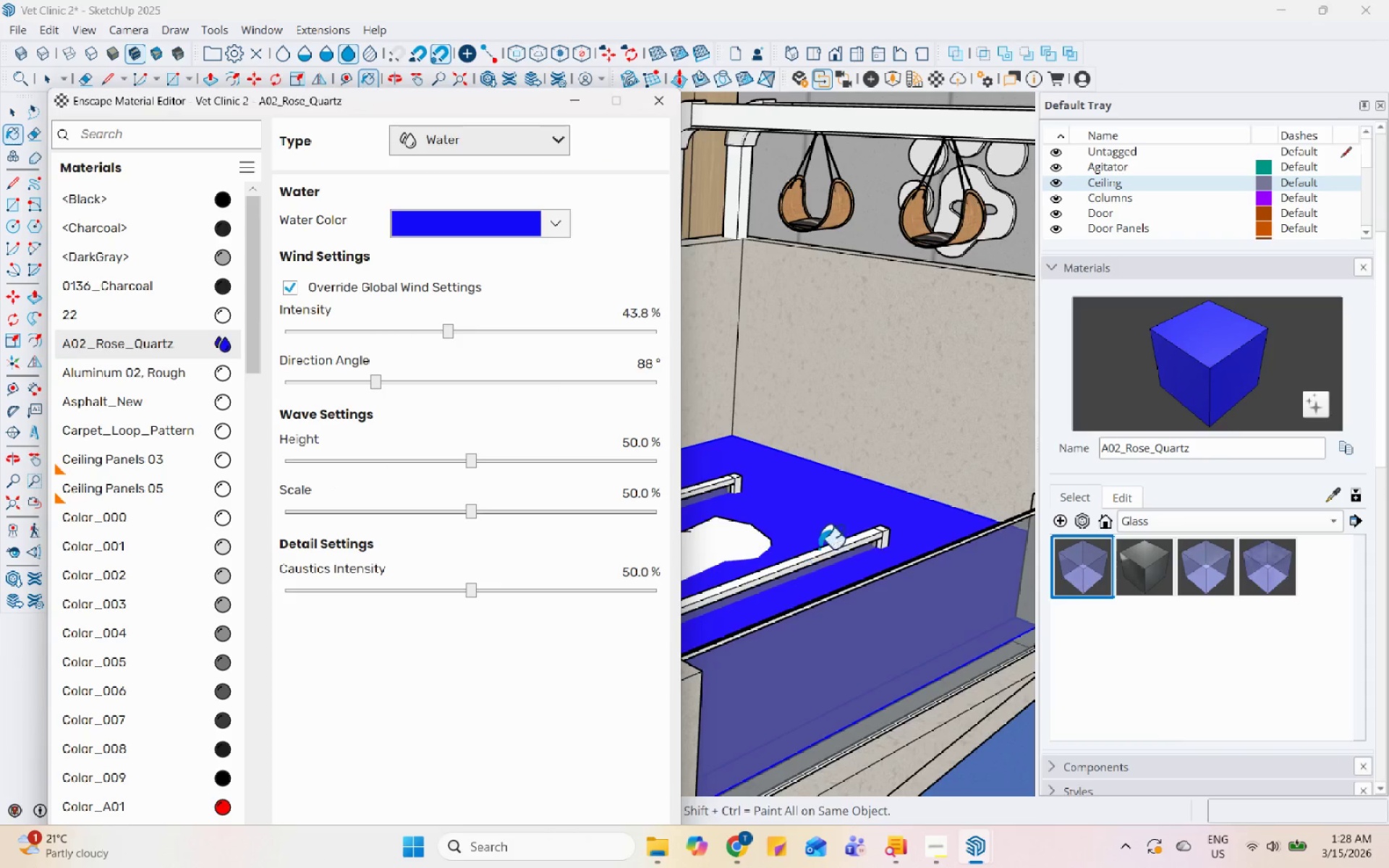 
key(Space)
 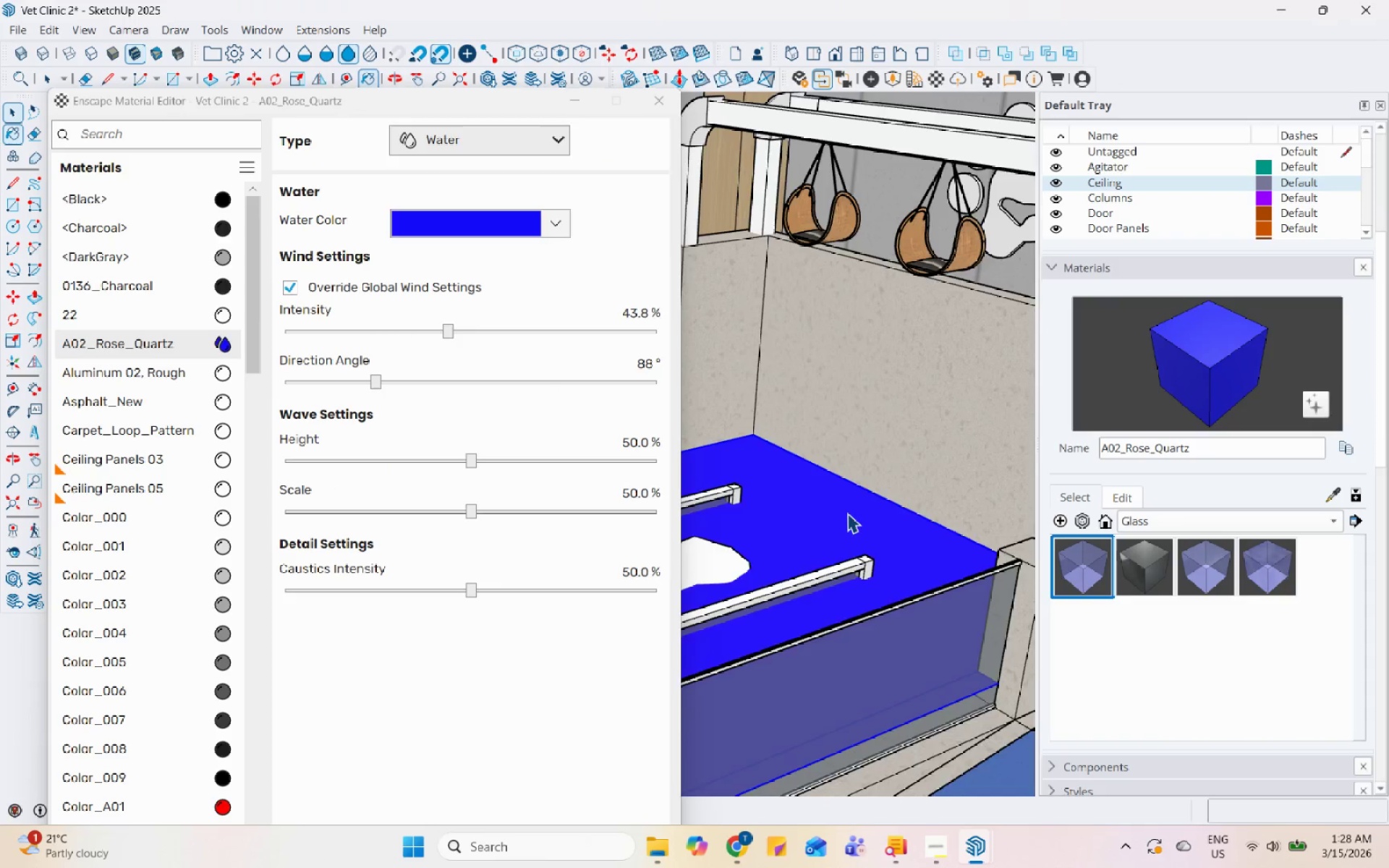 
scroll: coordinate [896, 546], scroll_direction: down, amount: 1.0
 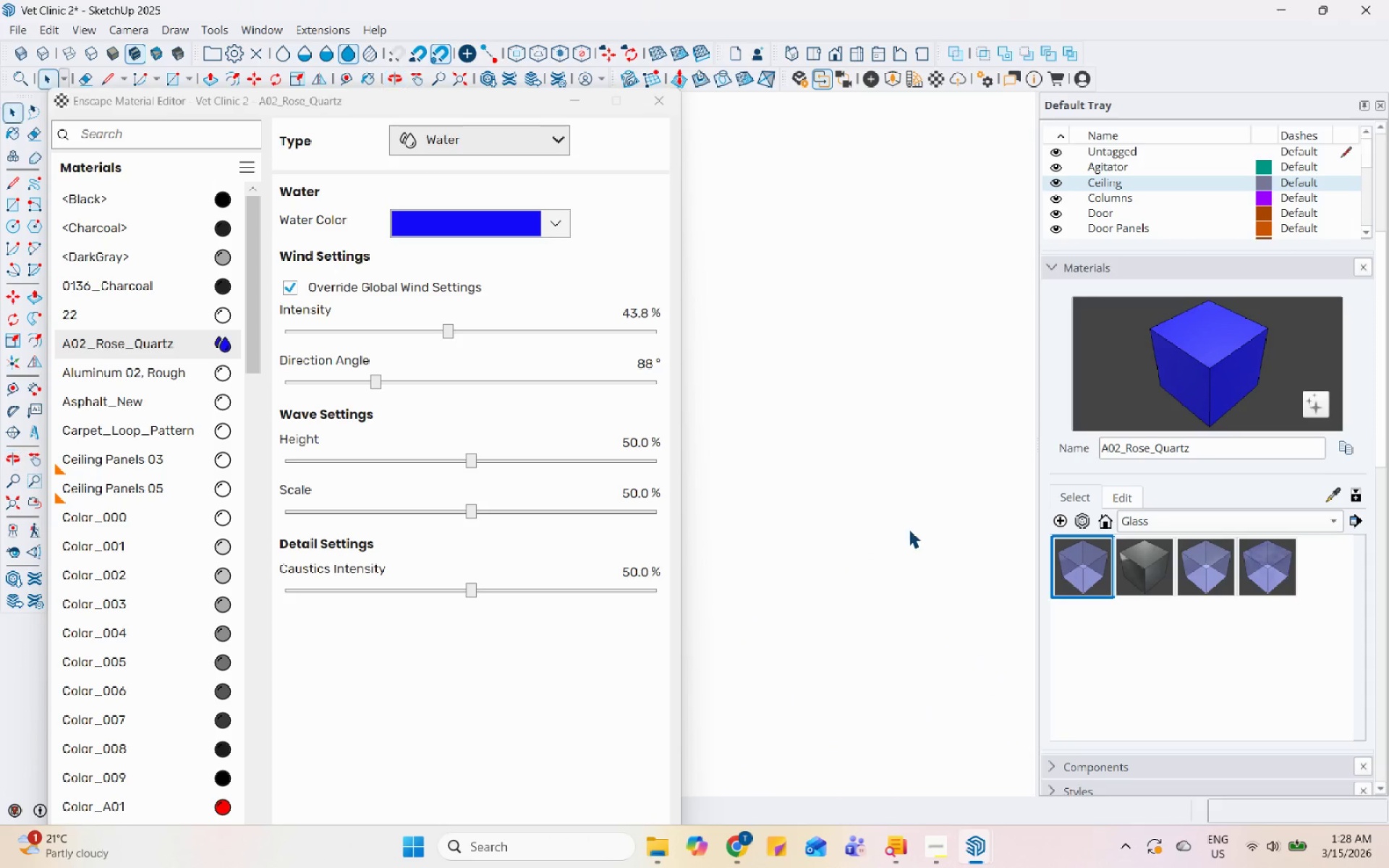 
scroll: coordinate [789, 464], scroll_direction: up, amount: 50.0
 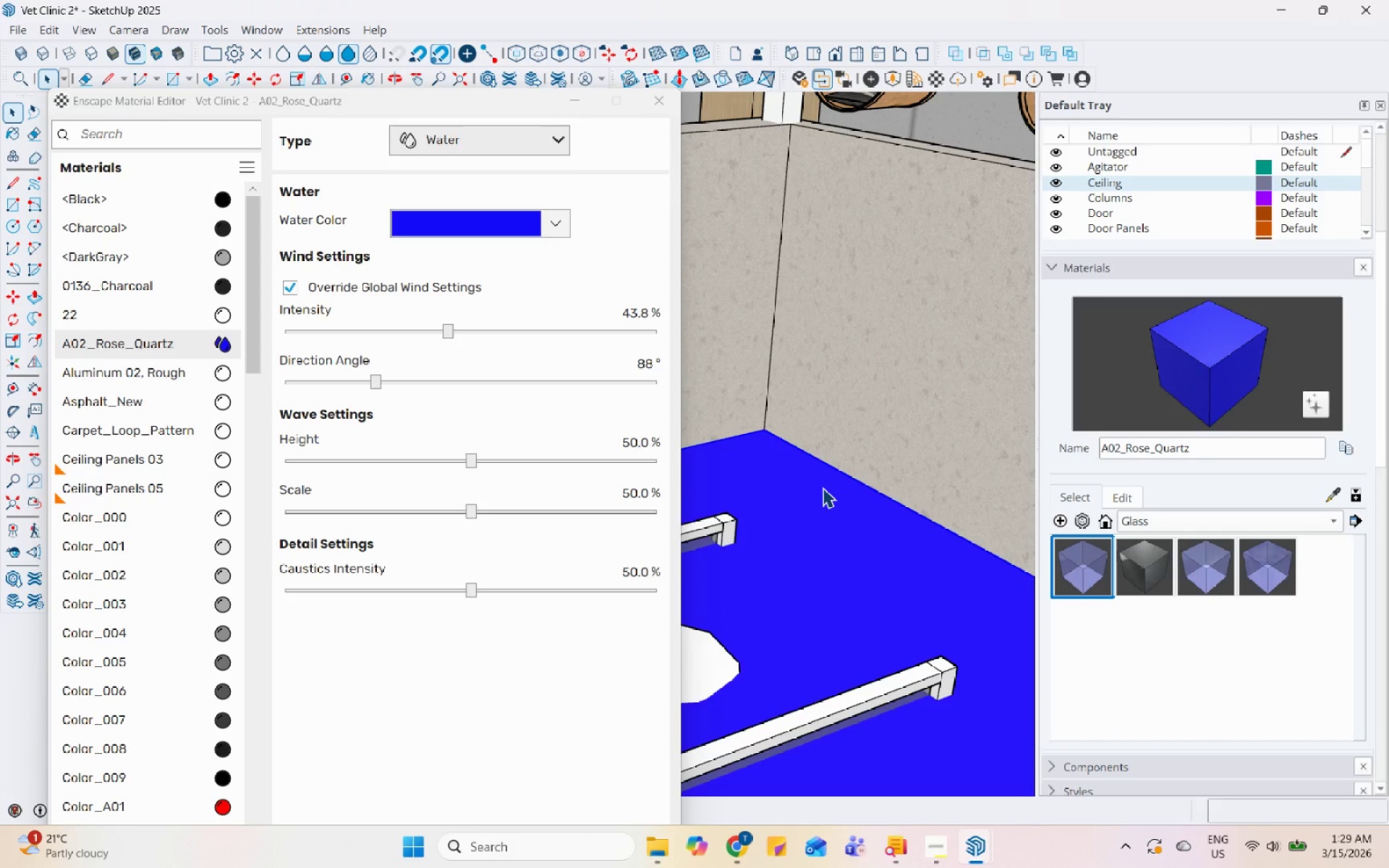 
left_click([823, 488])
 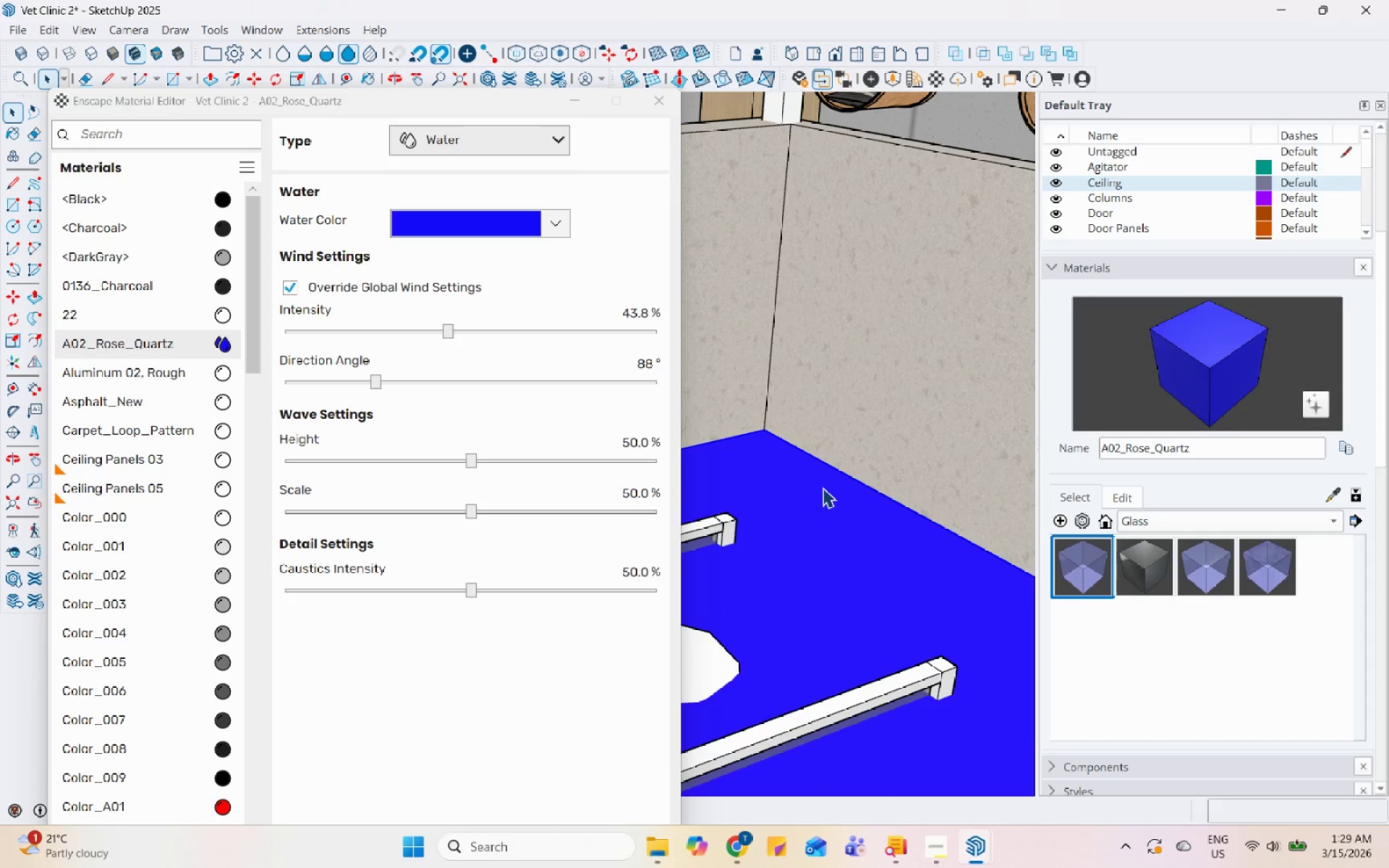 
key(Escape)
 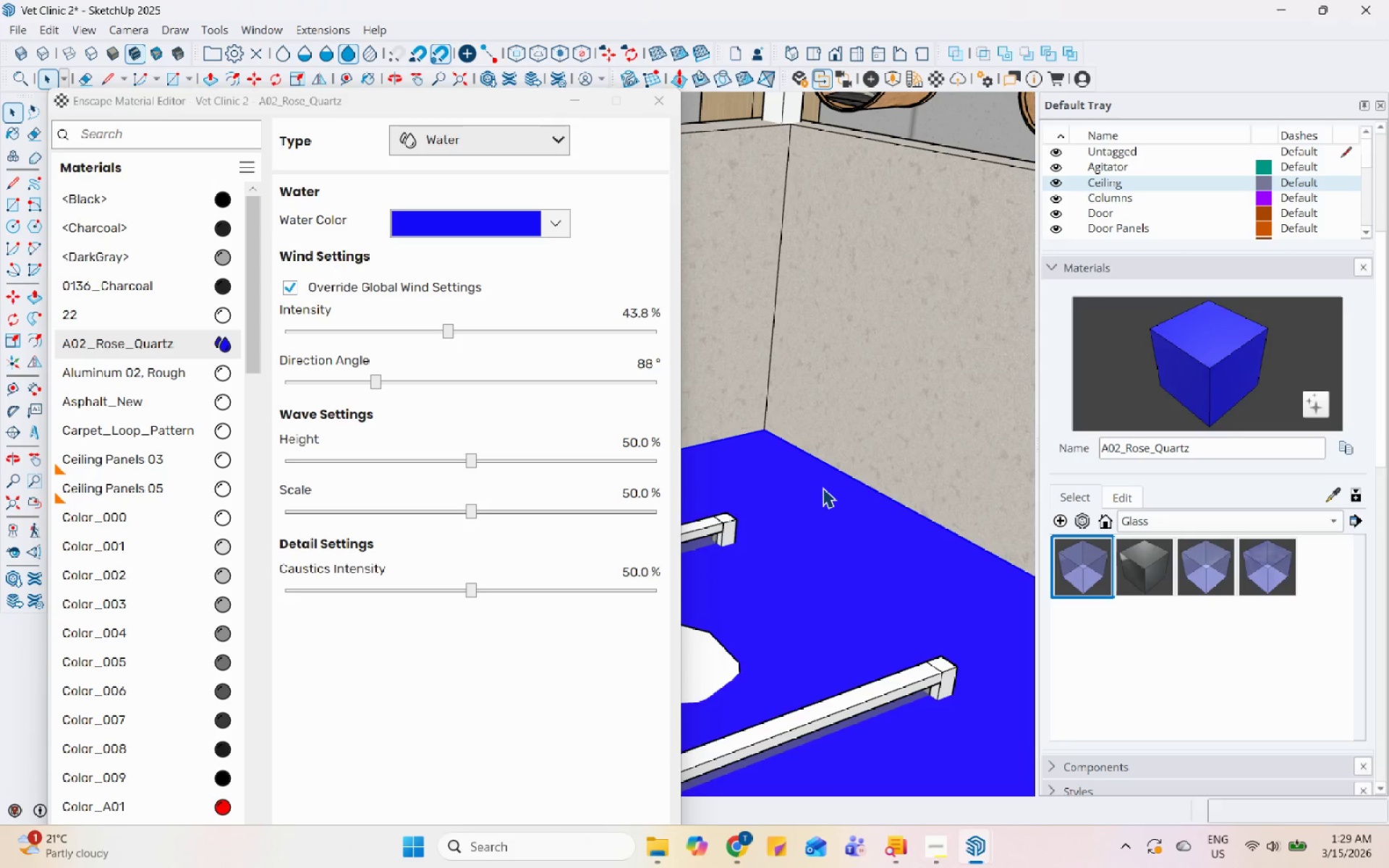 
key(Control+S)
 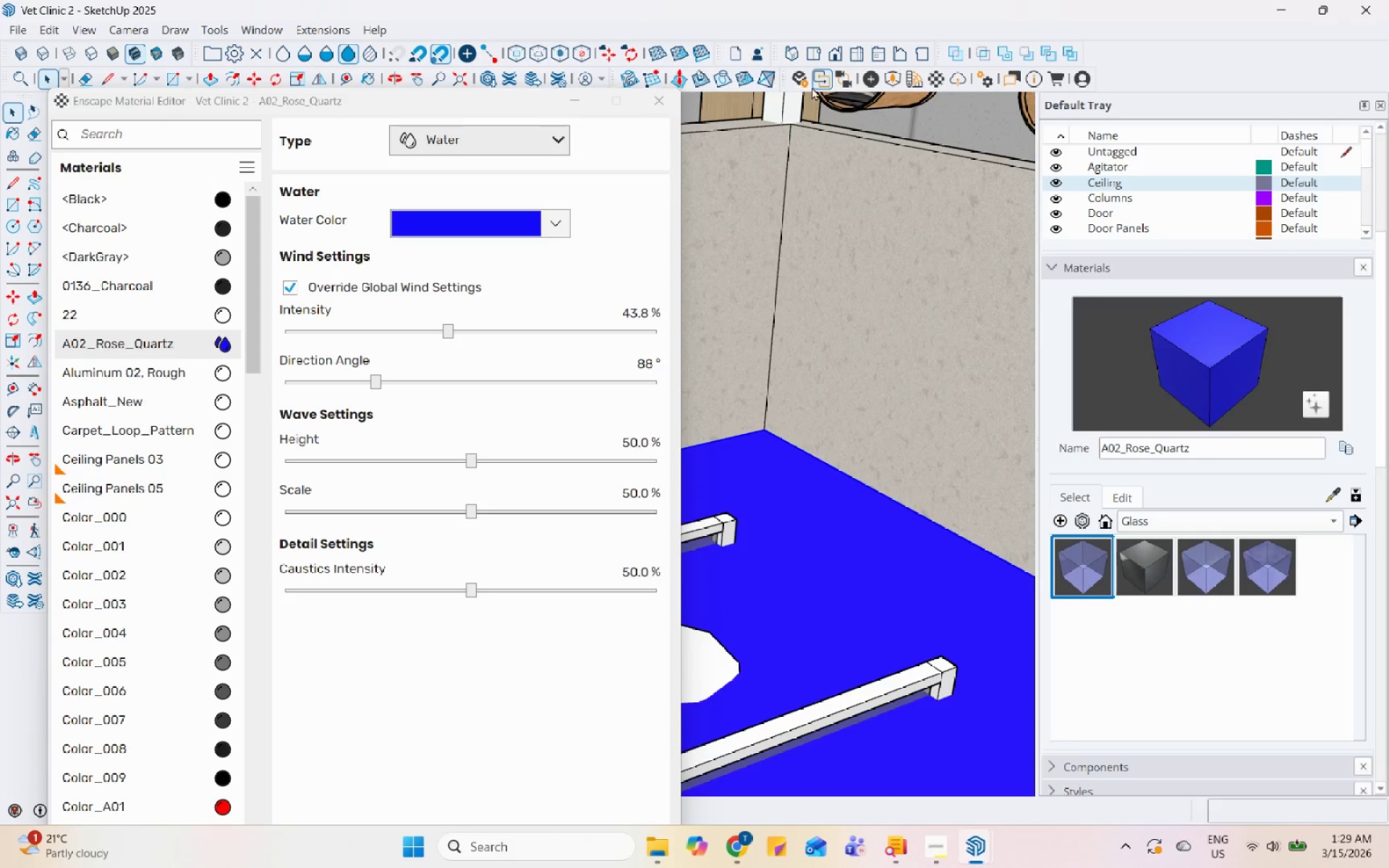 
left_click([802, 80])
 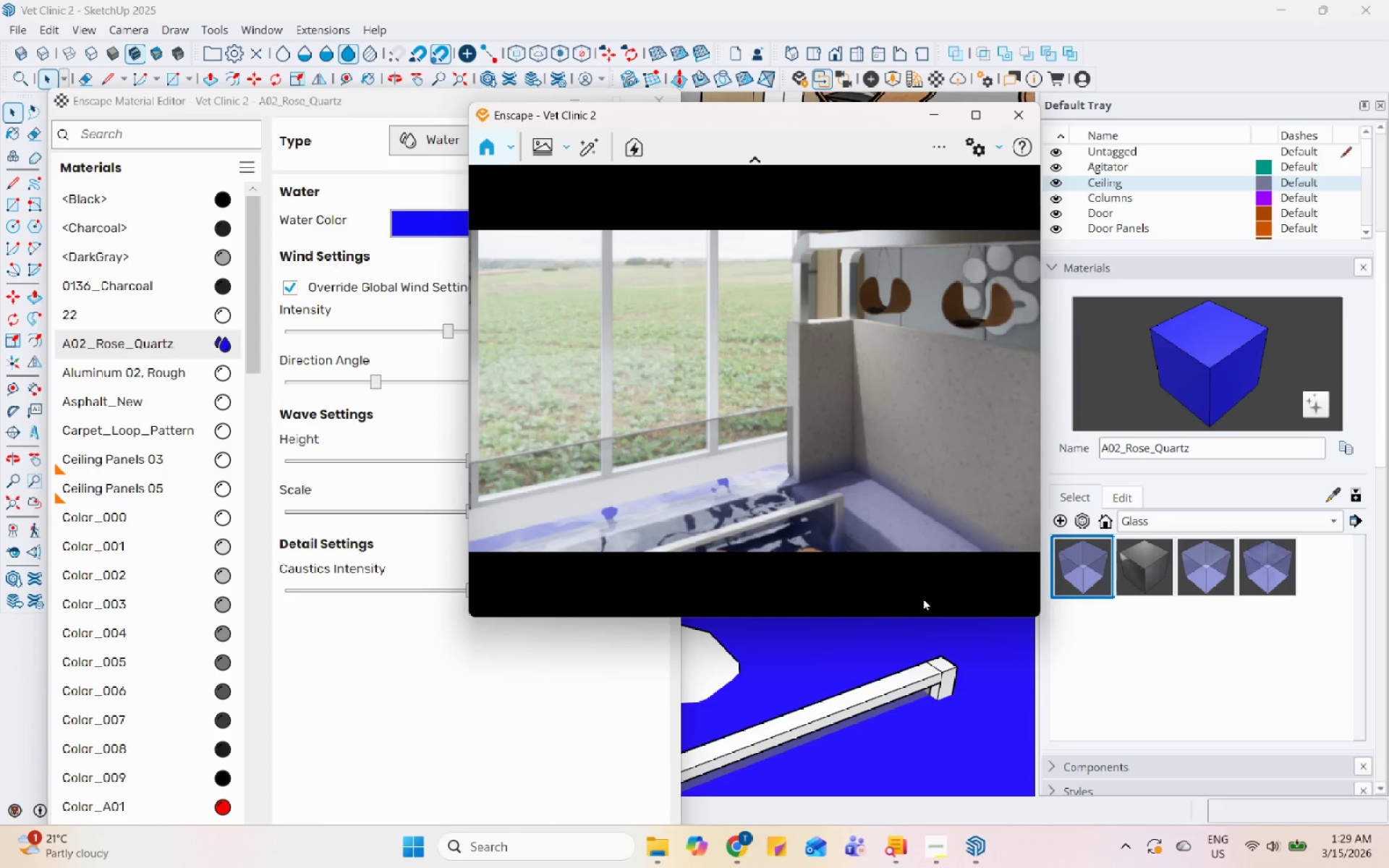 
wait(26.47)
 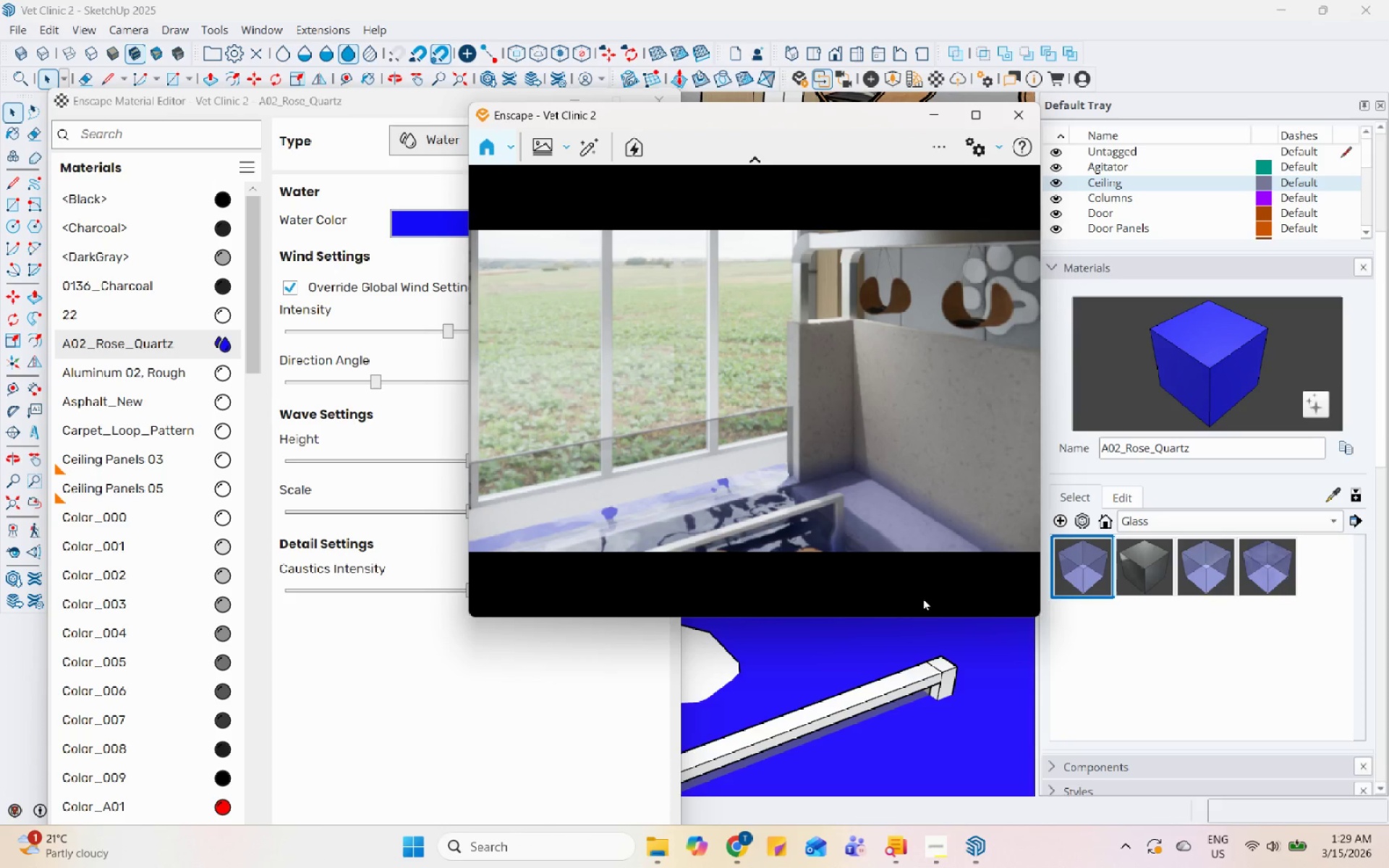 
scroll: coordinate [763, 414], scroll_direction: down, amount: 3.0
 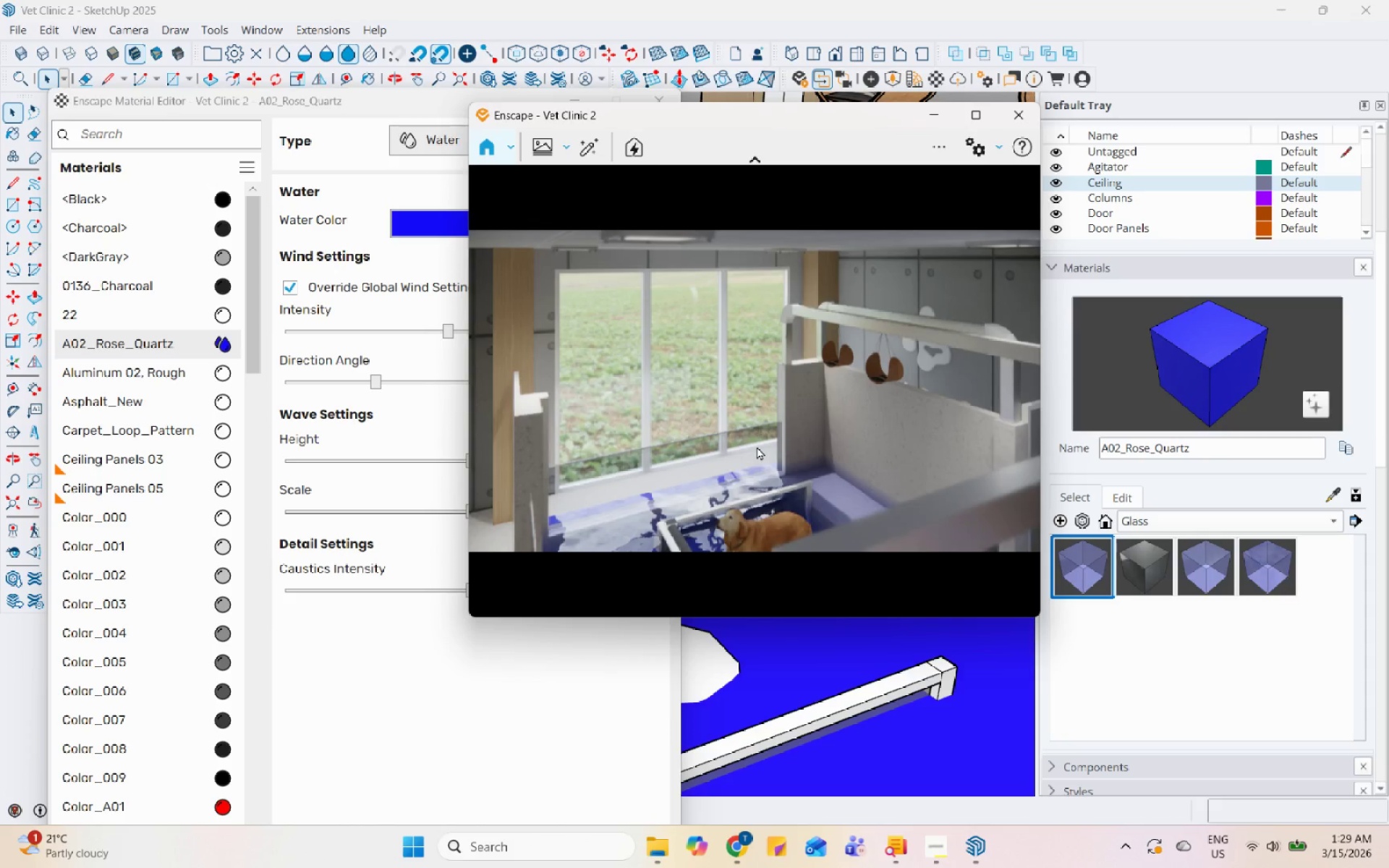 
left_click_drag(start_coordinate=[757, 451], to_coordinate=[731, 462])
 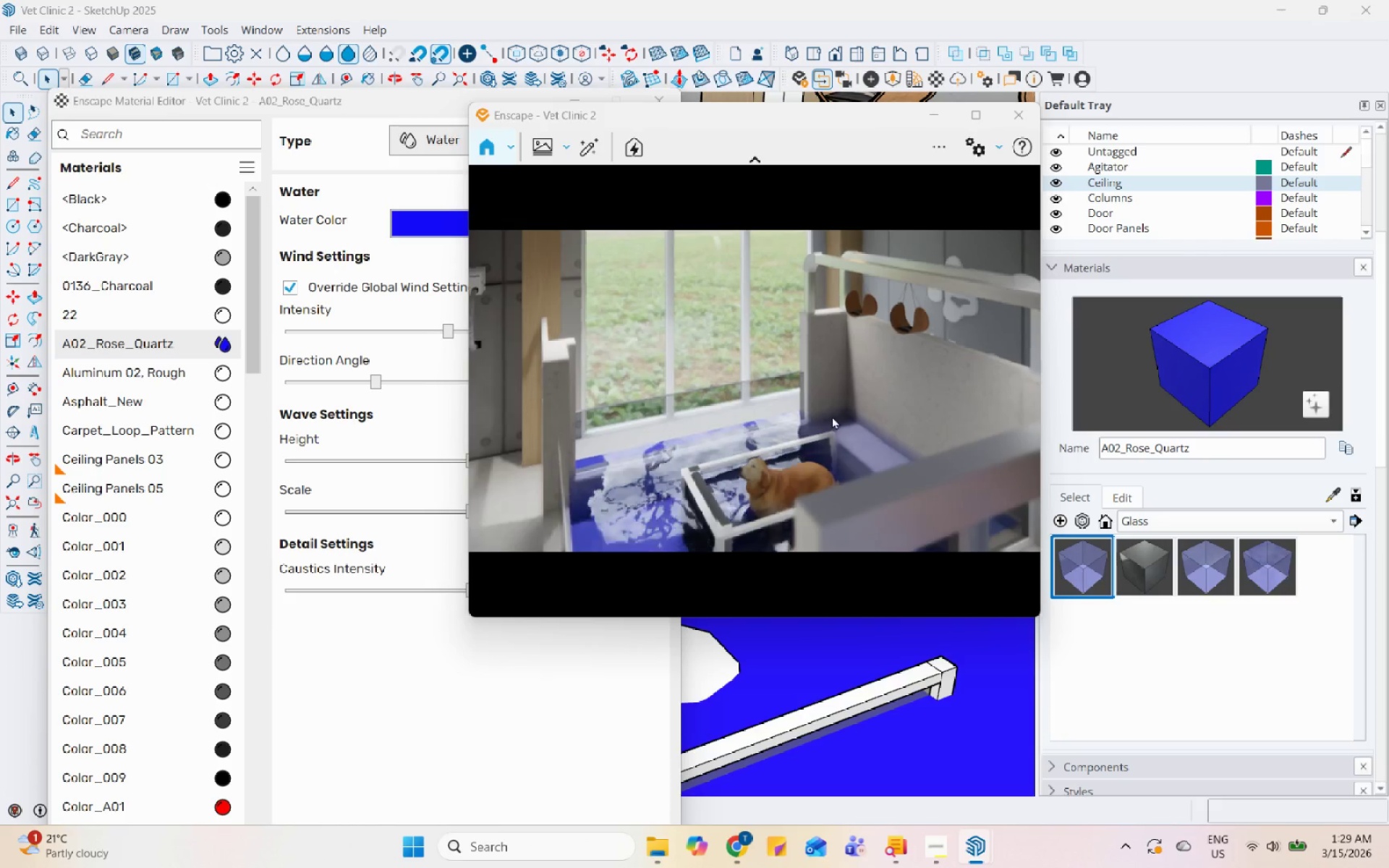 
scroll: coordinate [839, 412], scroll_direction: down, amount: 2.0
 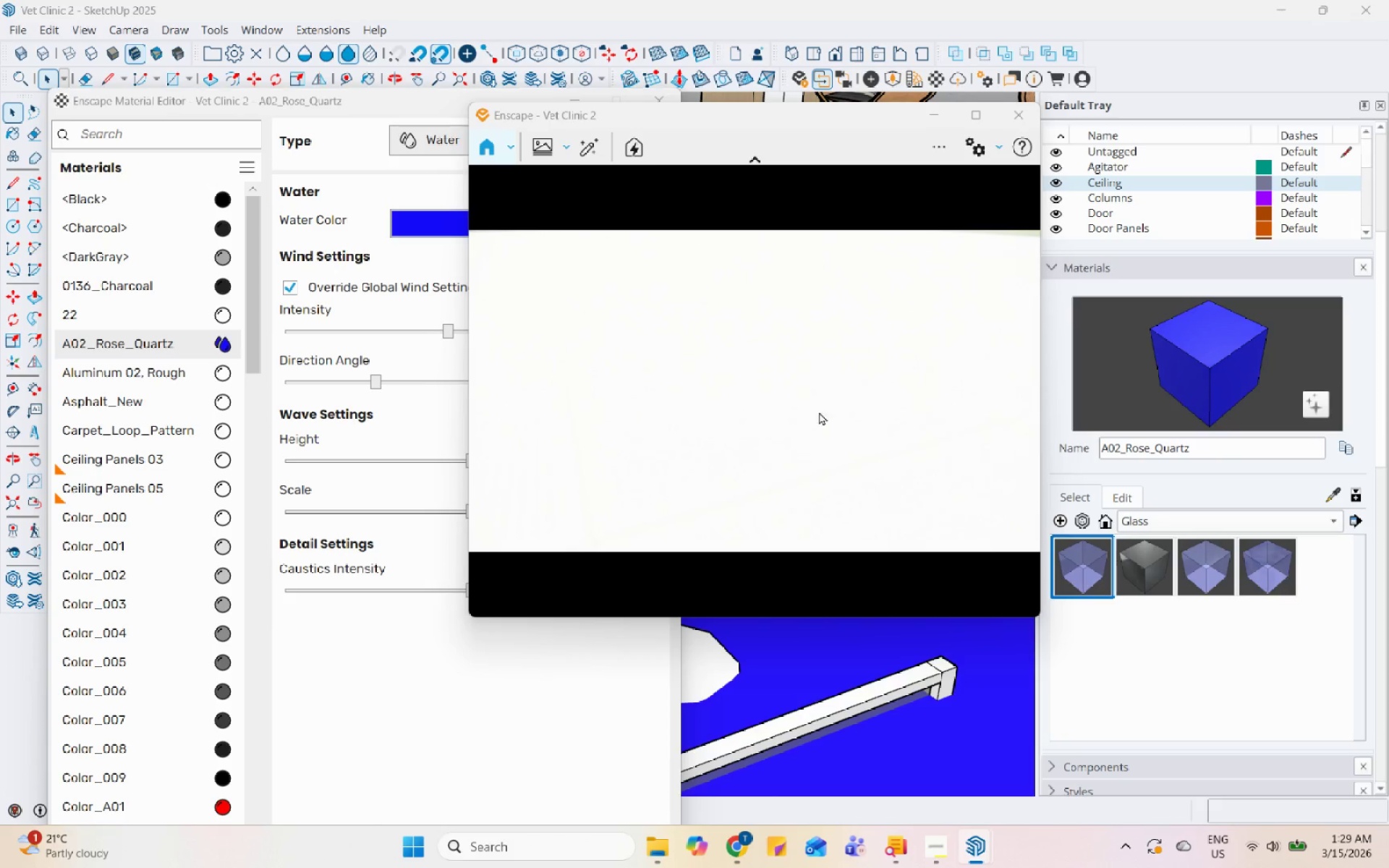 
scroll: coordinate [777, 411], scroll_direction: up, amount: 3.0
 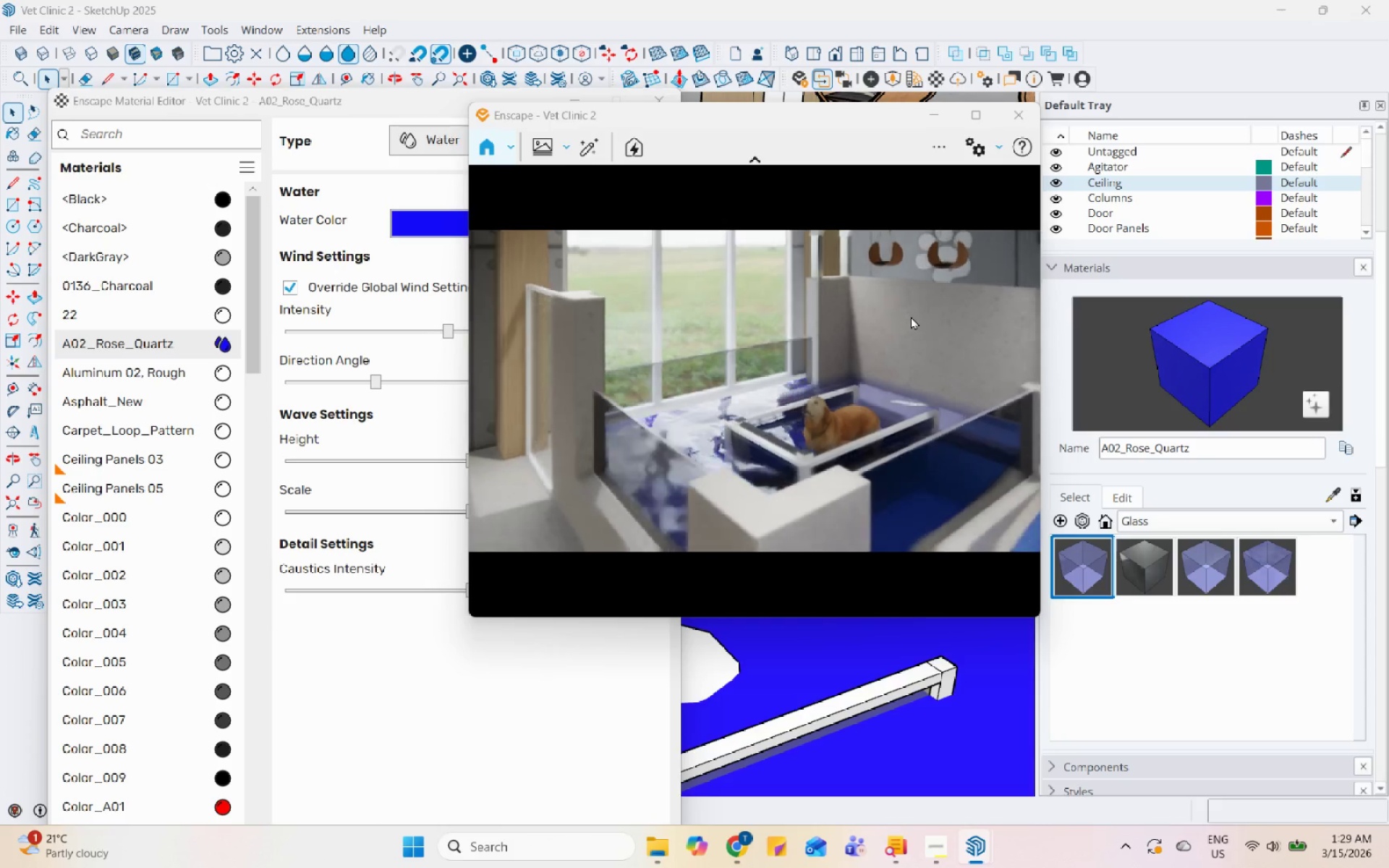 
scroll: coordinate [683, 414], scroll_direction: down, amount: 3.0
 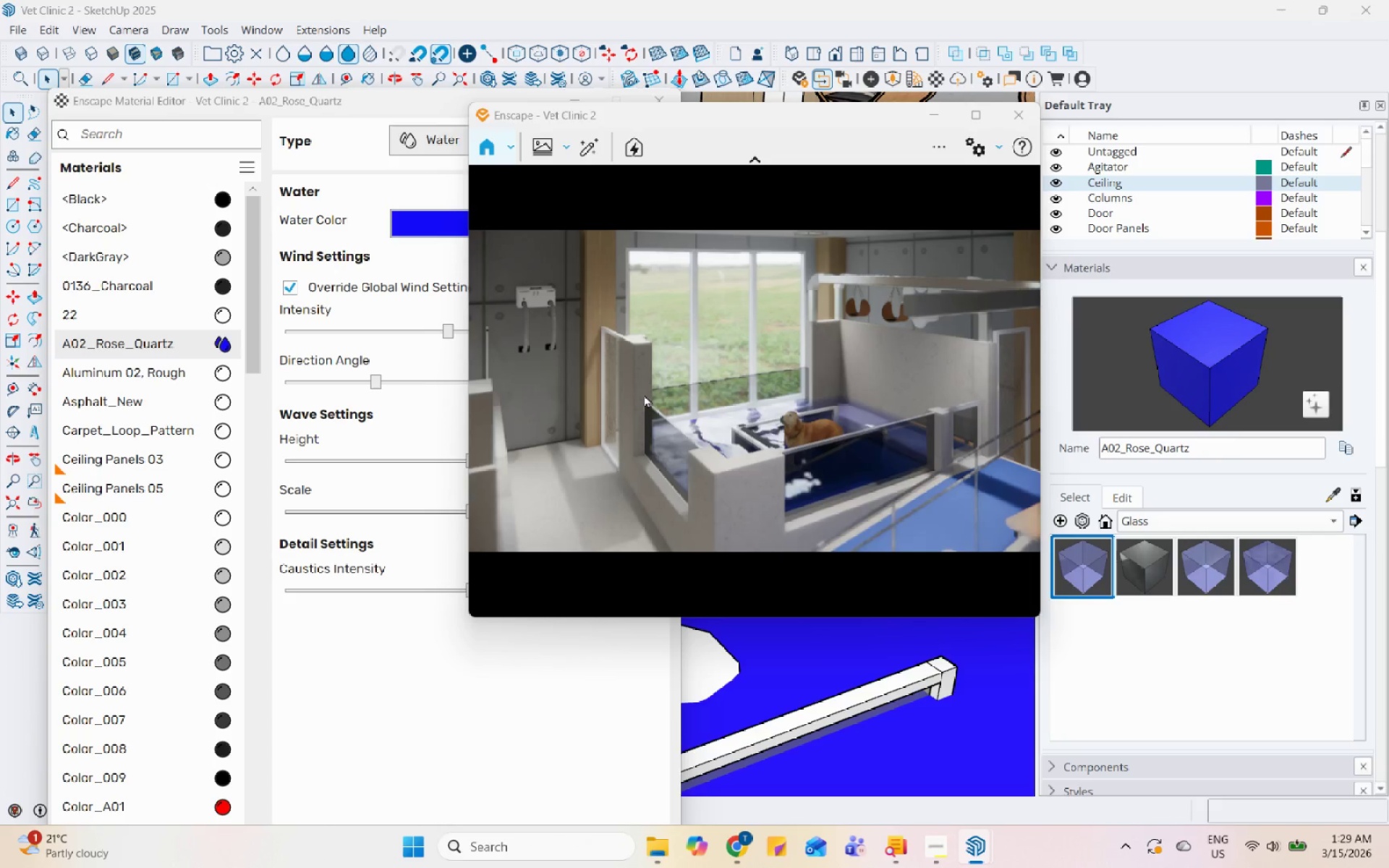 
scroll: coordinate [704, 438], scroll_direction: none, amount: 0.0
 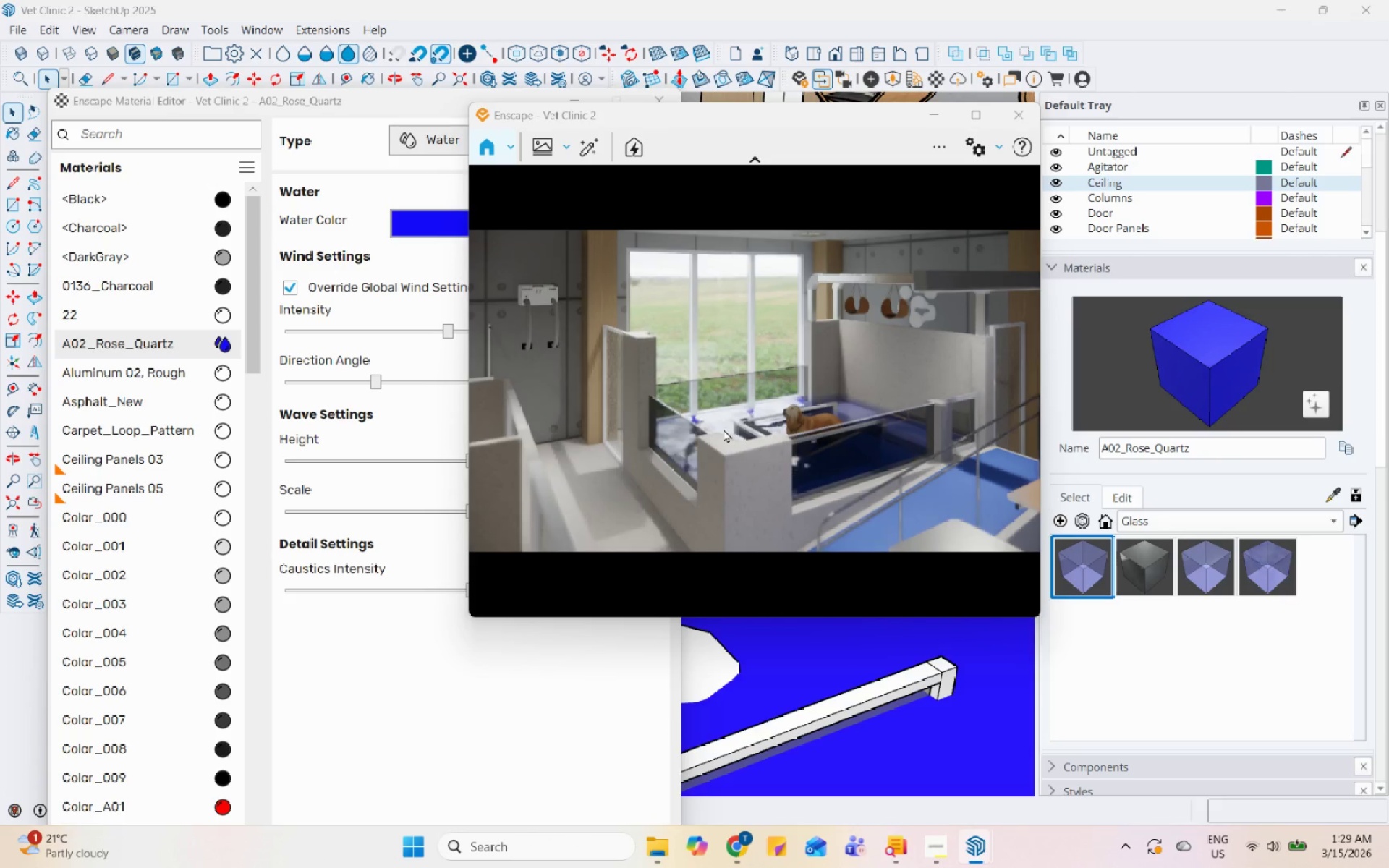 
wait(6.59)
 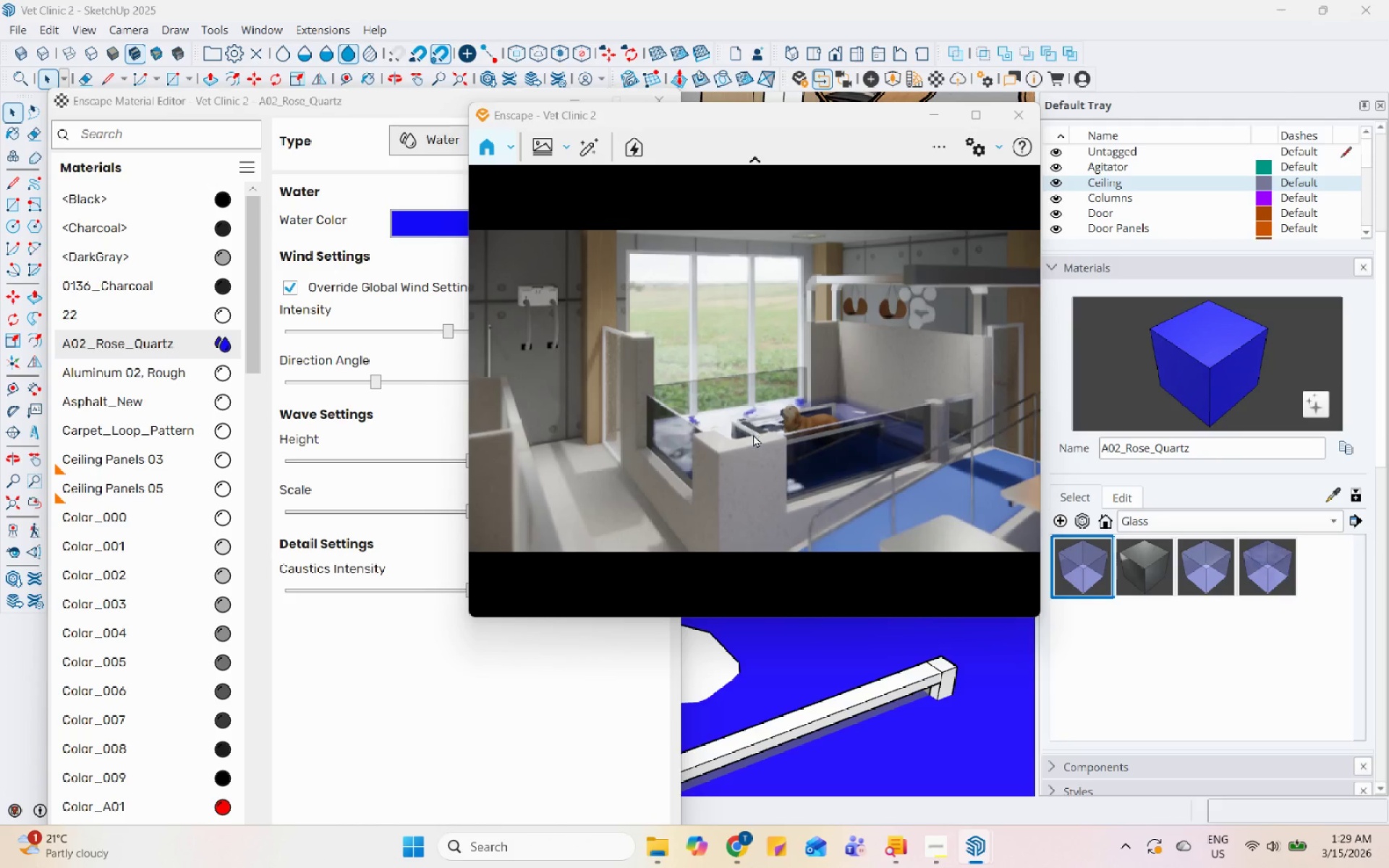 
left_click_drag(start_coordinate=[718, 424], to_coordinate=[740, 380])
 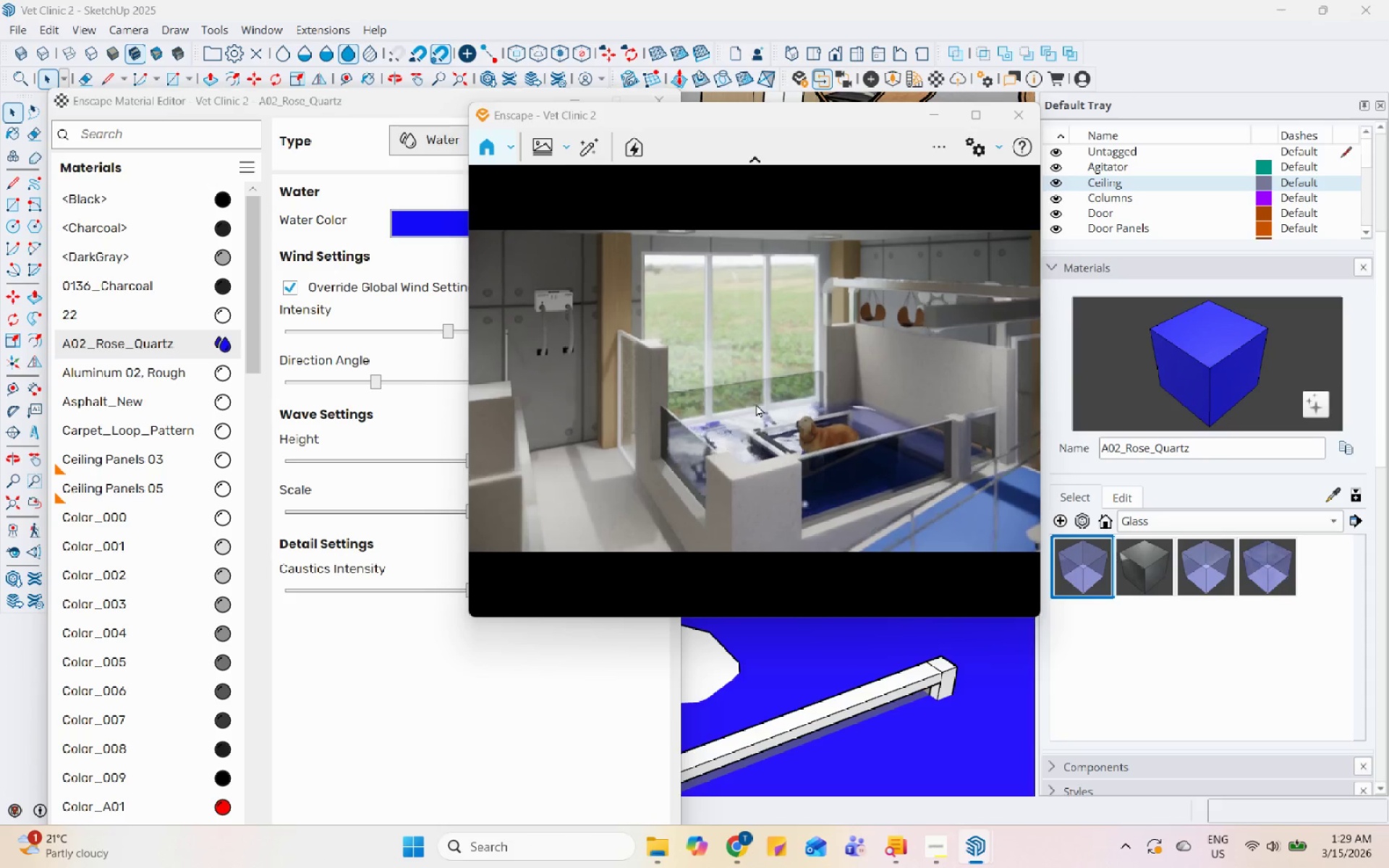 
left_click_drag(start_coordinate=[720, 430], to_coordinate=[714, 516])
 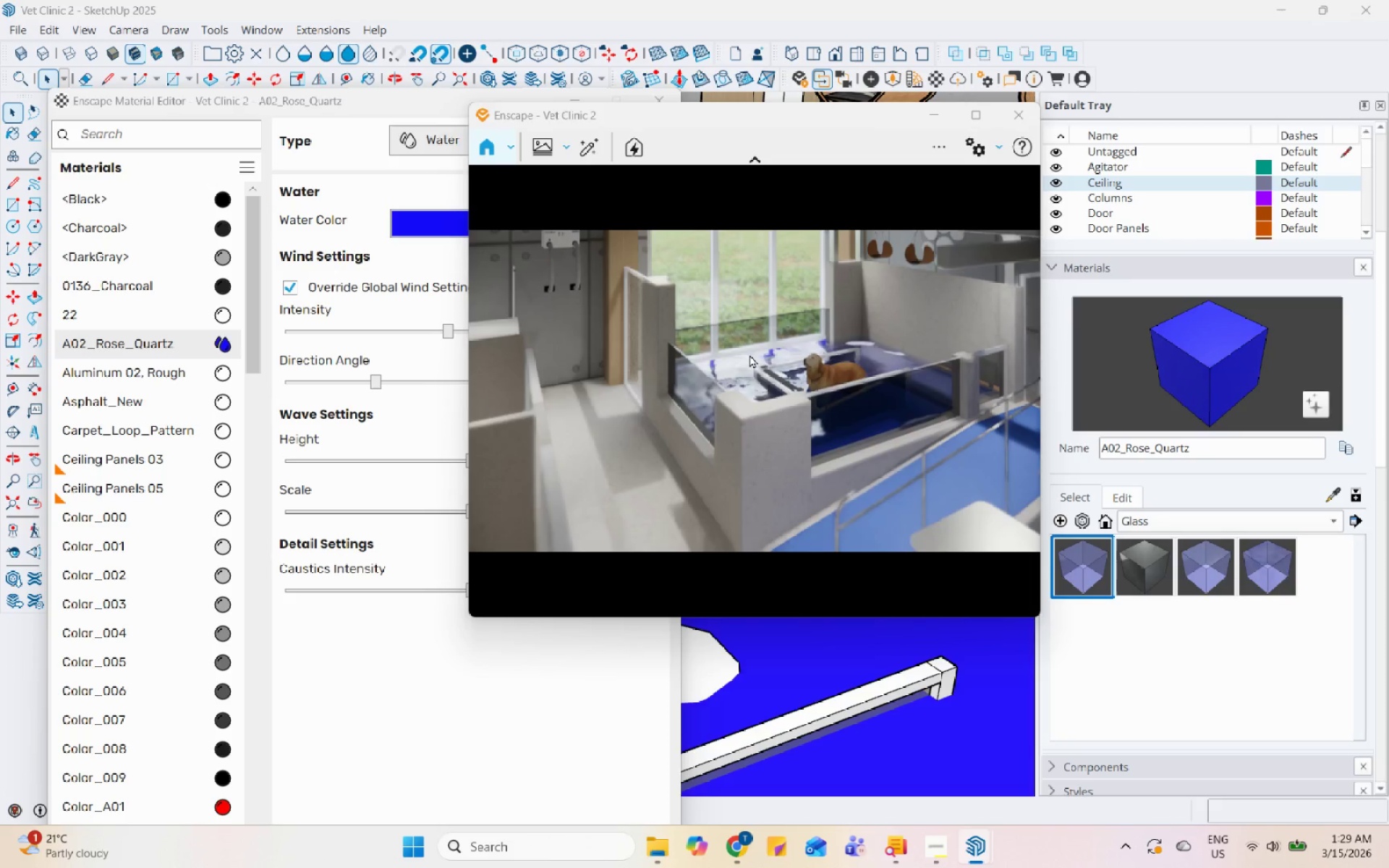 
left_click_drag(start_coordinate=[749, 357], to_coordinate=[753, 284])
 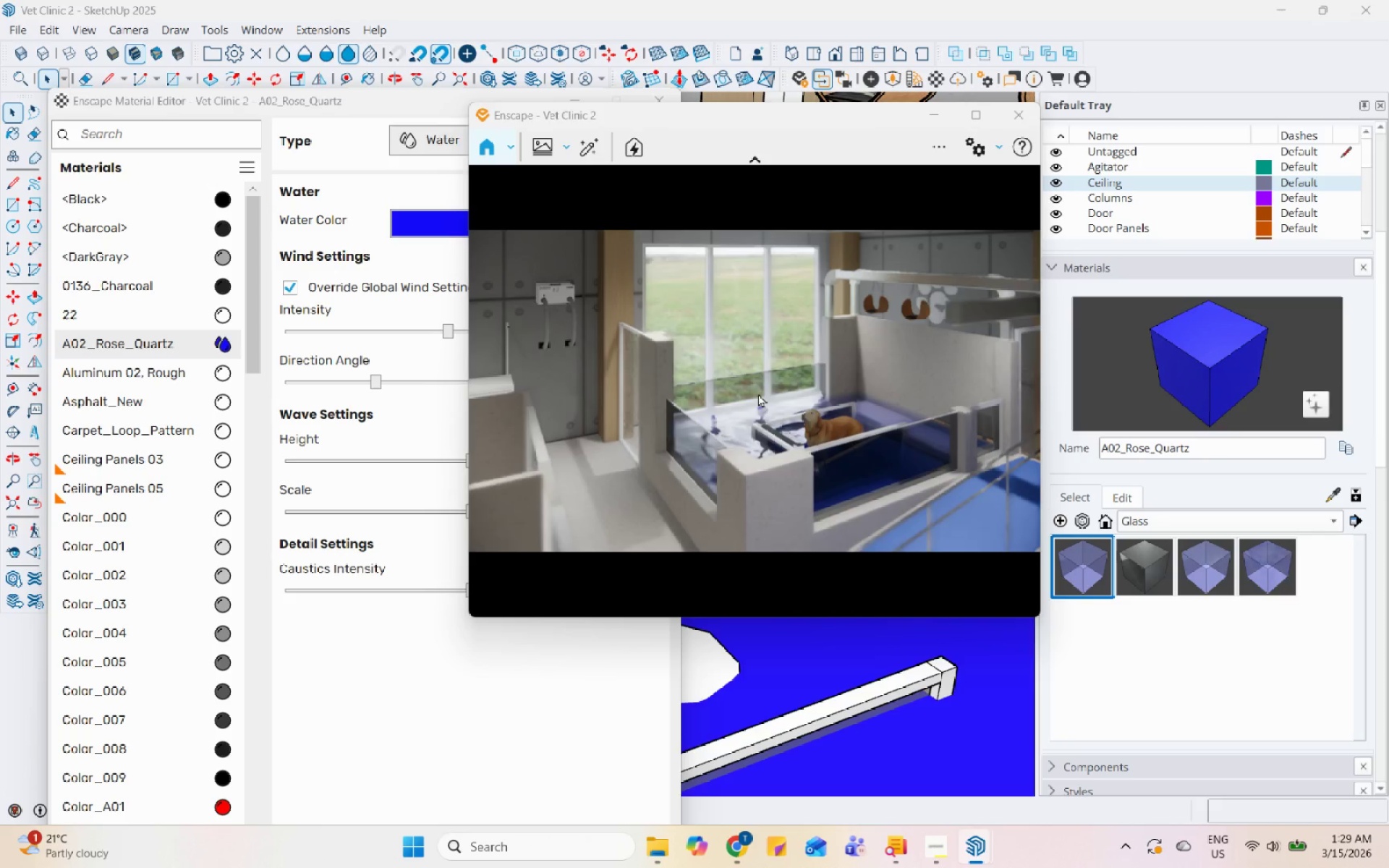 
left_click_drag(start_coordinate=[820, 394], to_coordinate=[763, 395])
 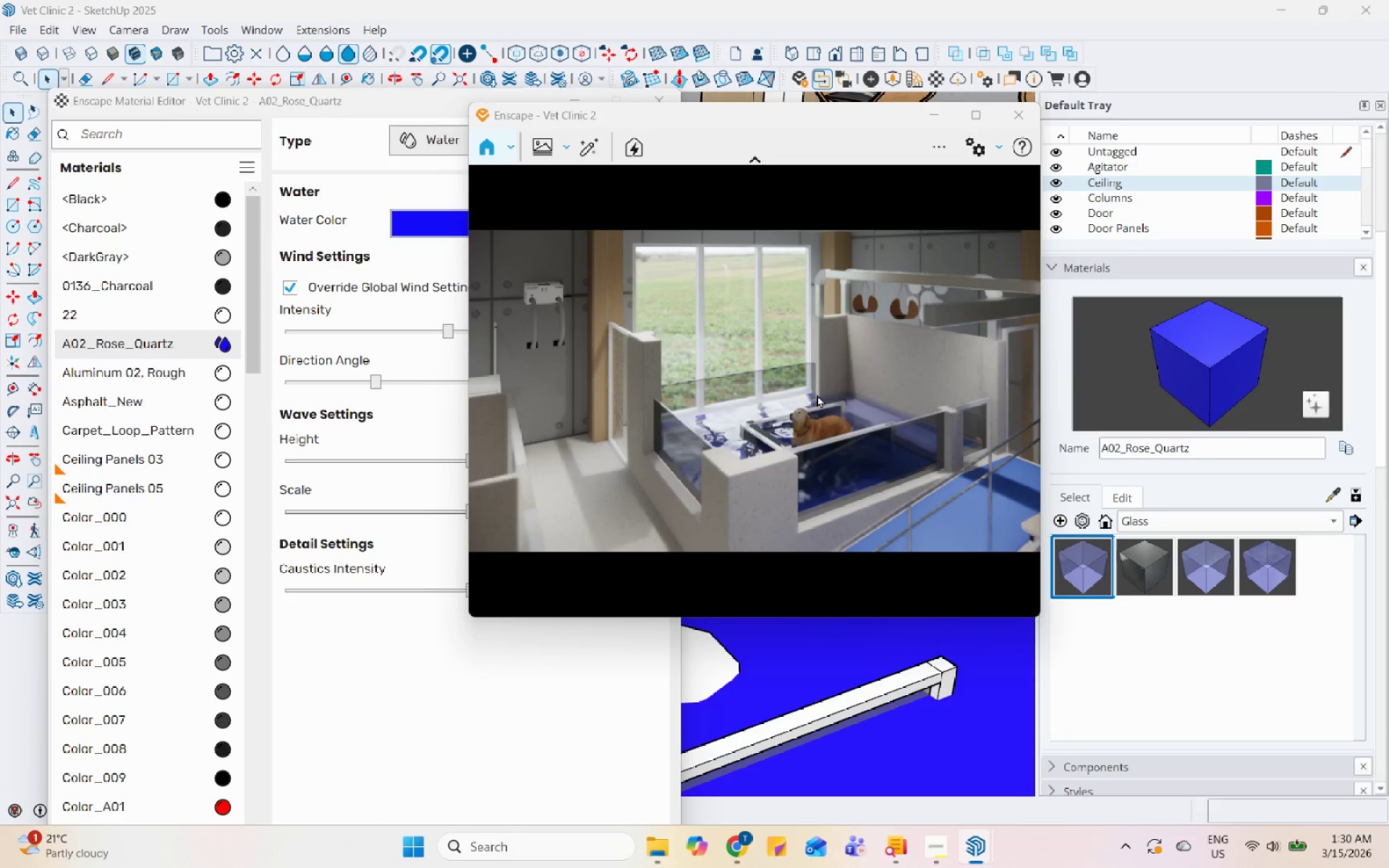 
left_click_drag(start_coordinate=[817, 394], to_coordinate=[749, 404])
 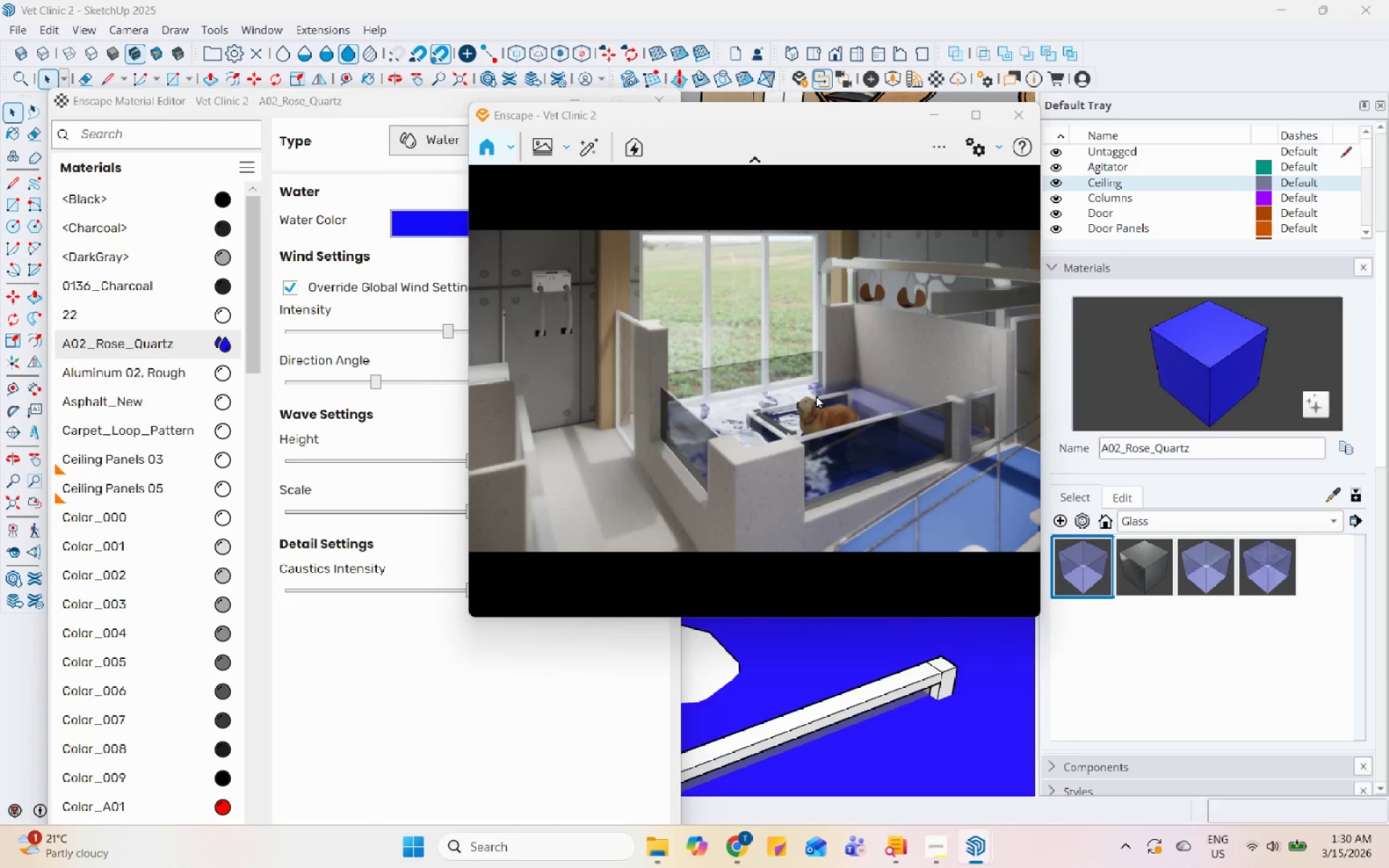 
left_click_drag(start_coordinate=[816, 395], to_coordinate=[755, 399])
 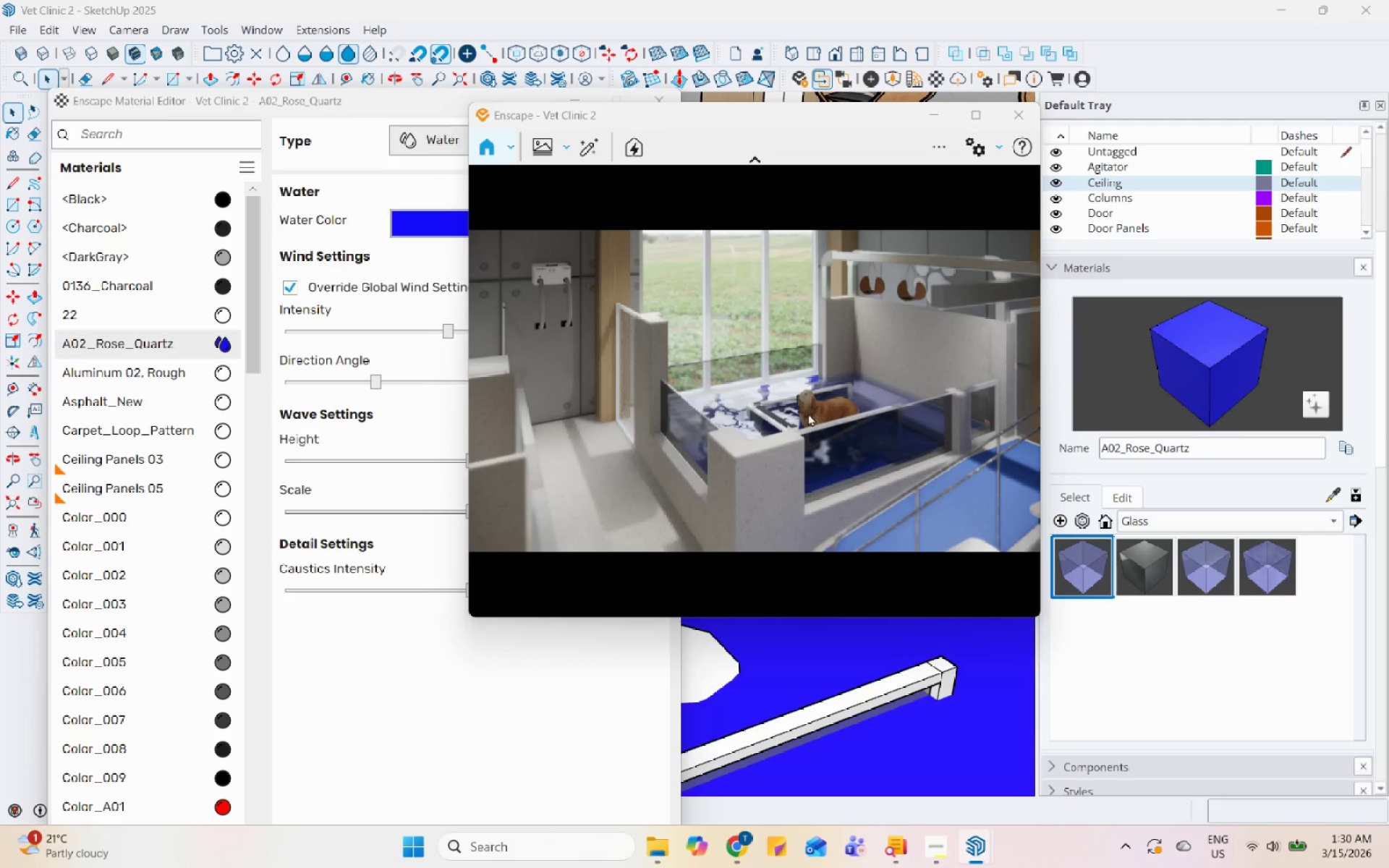 
left_click_drag(start_coordinate=[806, 418], to_coordinate=[755, 382])
 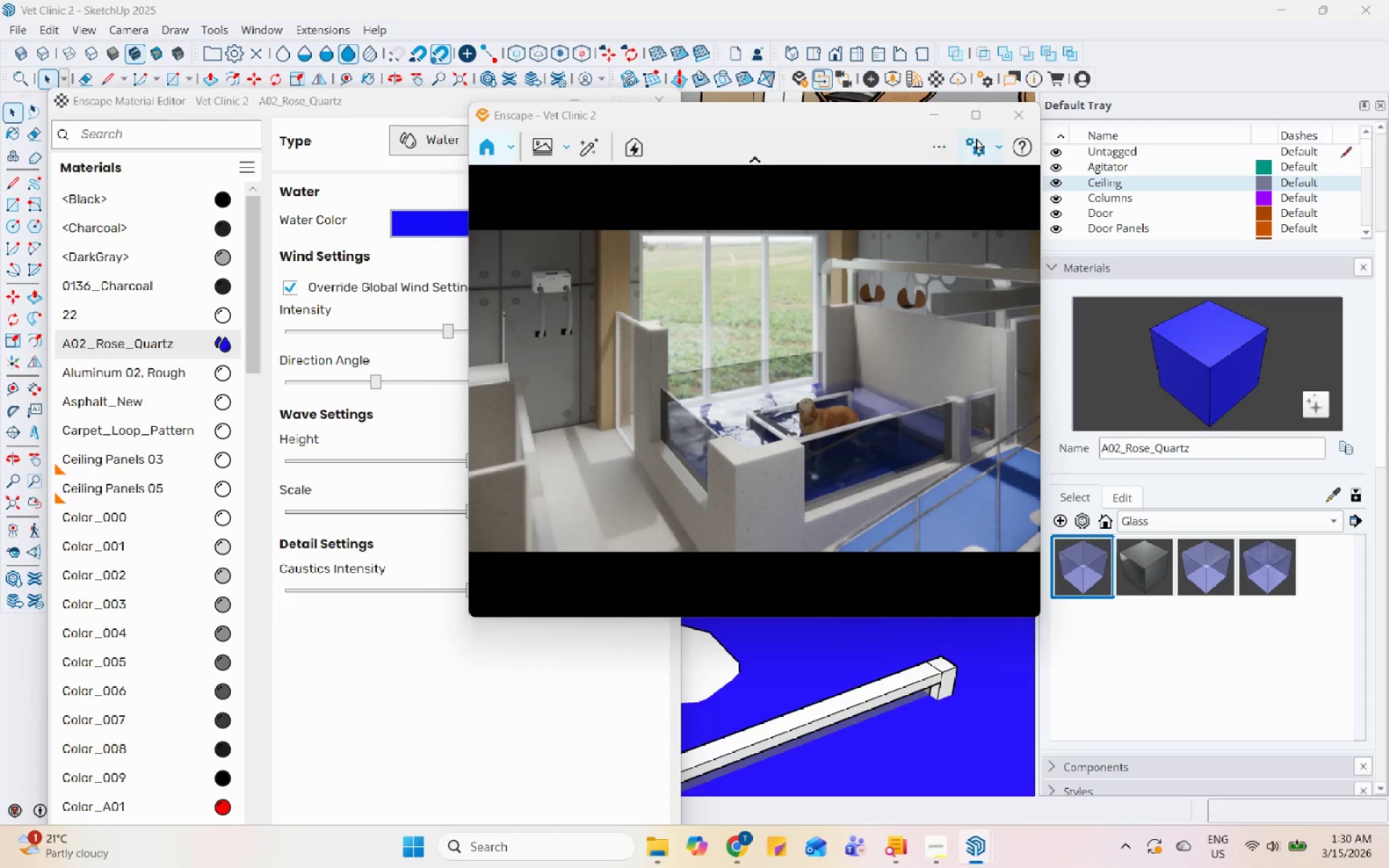 
double_click([990, 172])
 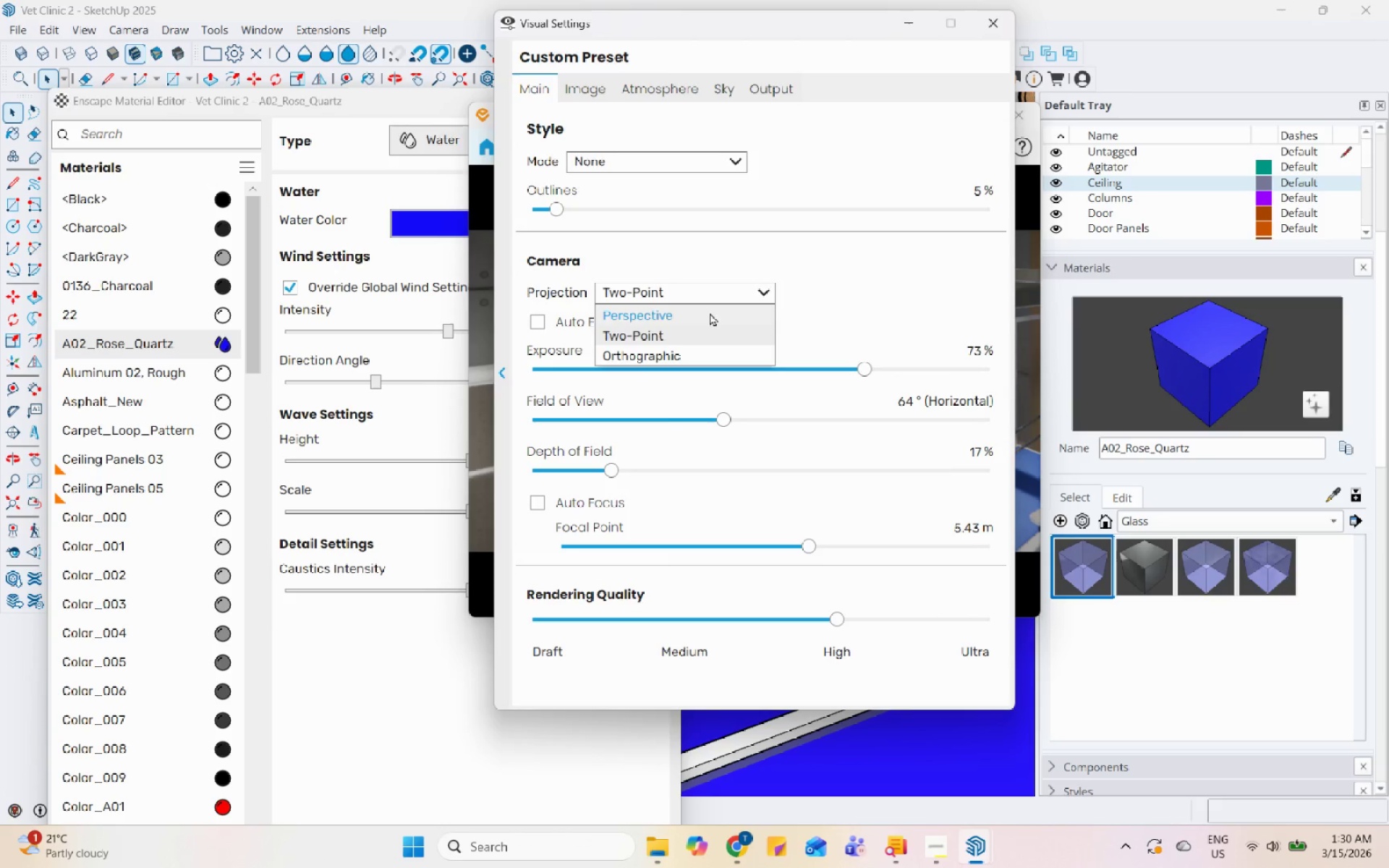 
left_click([710, 318])
 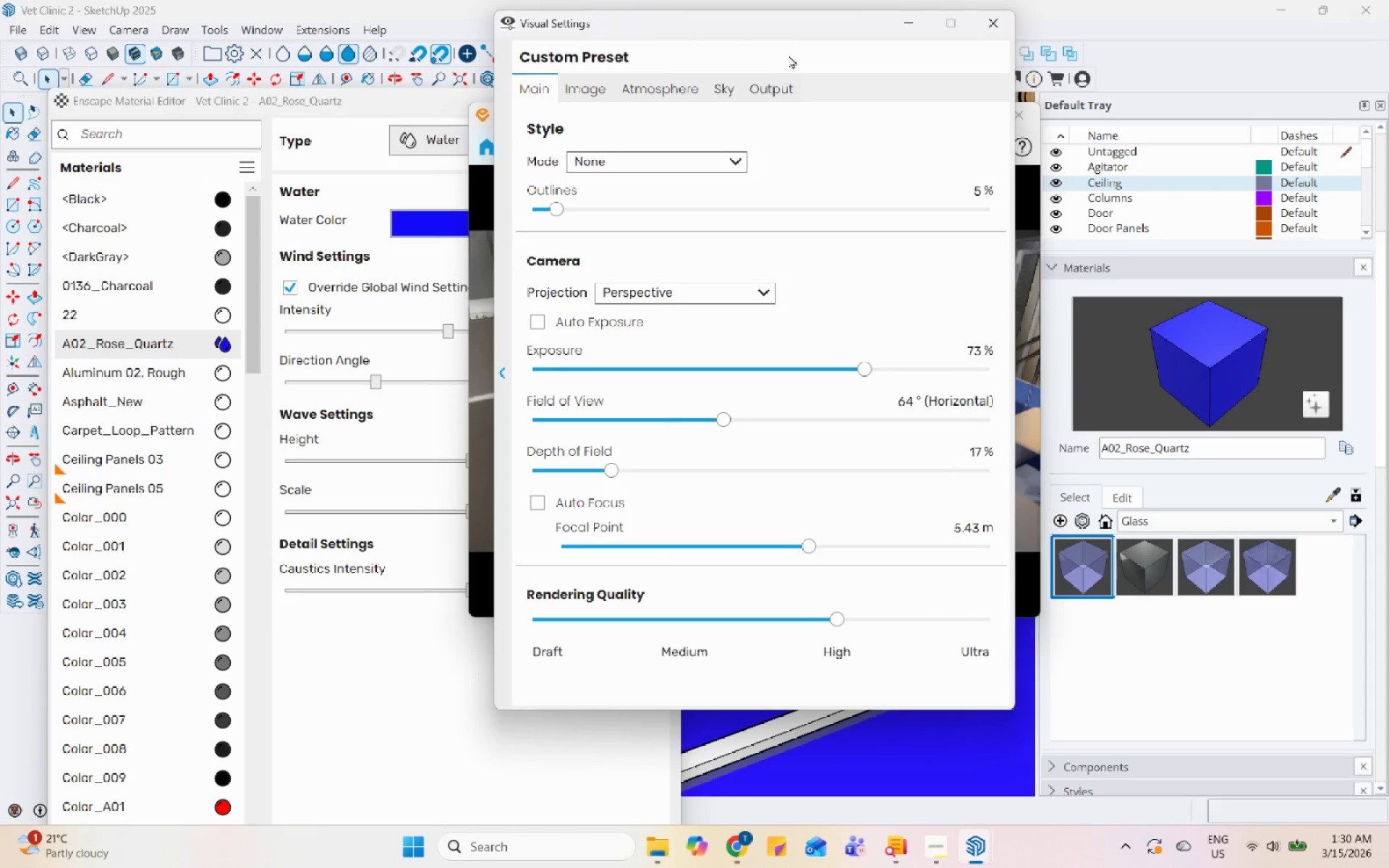 
left_click_drag(start_coordinate=[798, 26], to_coordinate=[1252, 226])
 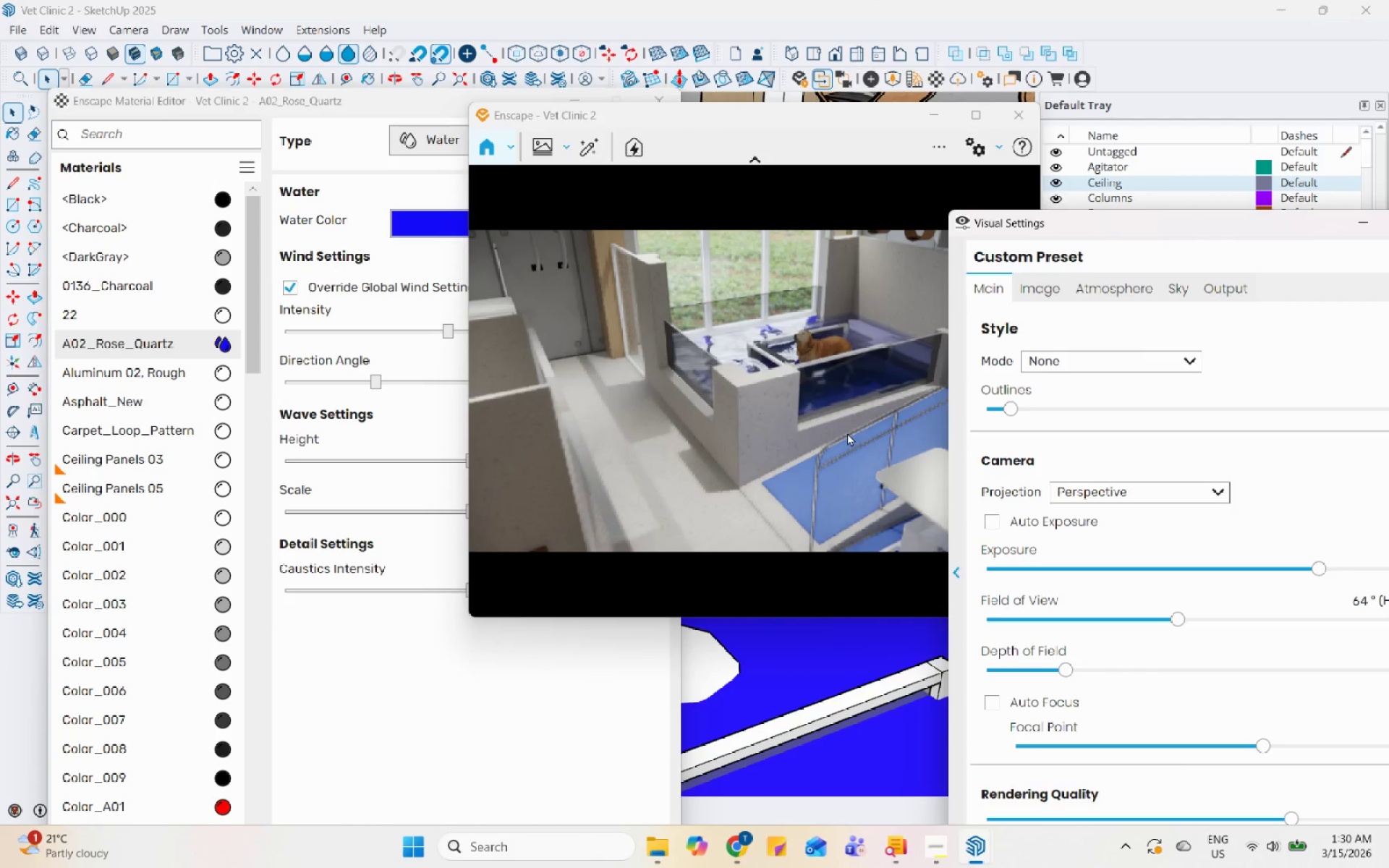 
left_click_drag(start_coordinate=[844, 417], to_coordinate=[773, 320])
 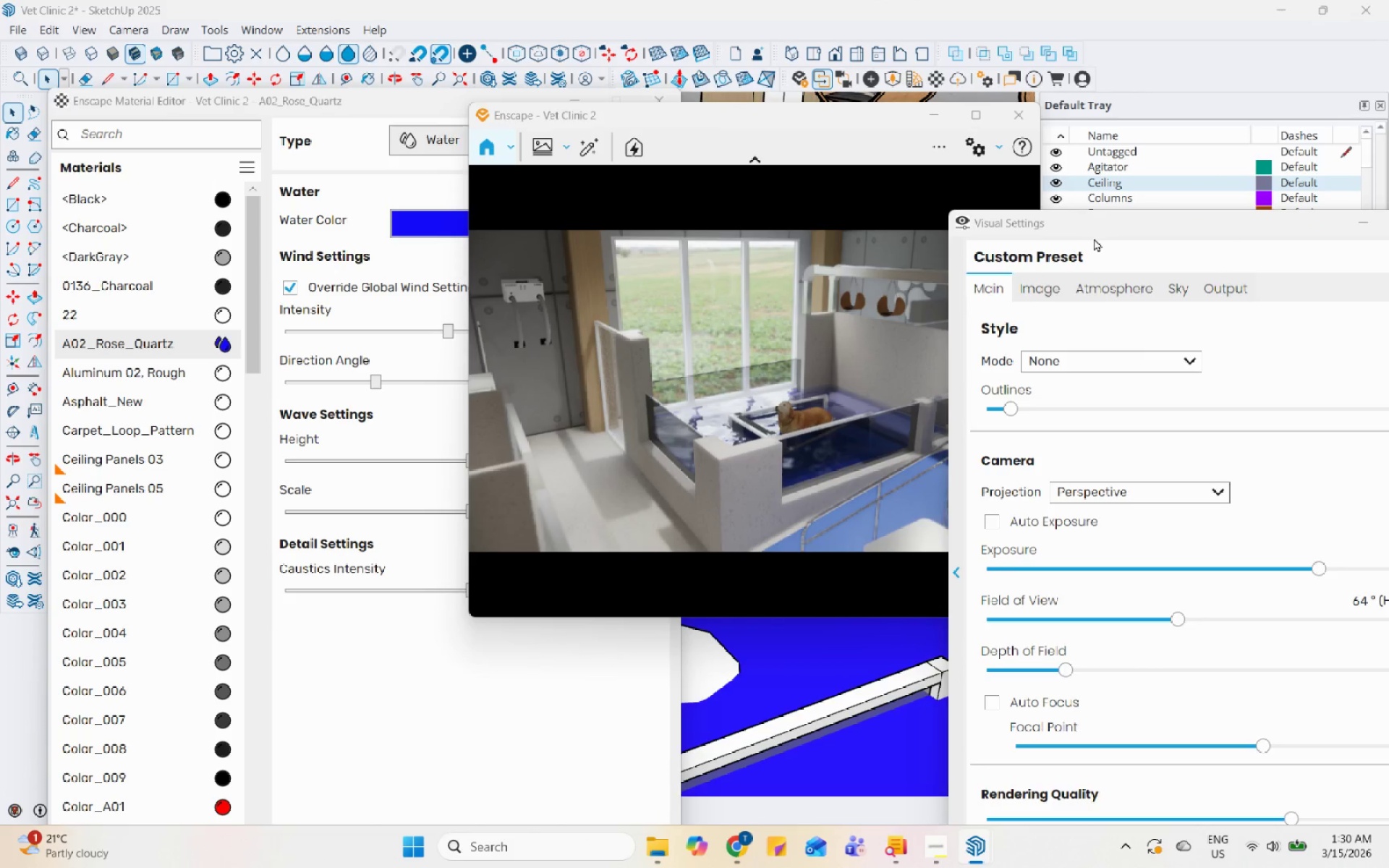 
left_click_drag(start_coordinate=[1111, 218], to_coordinate=[679, 230])
 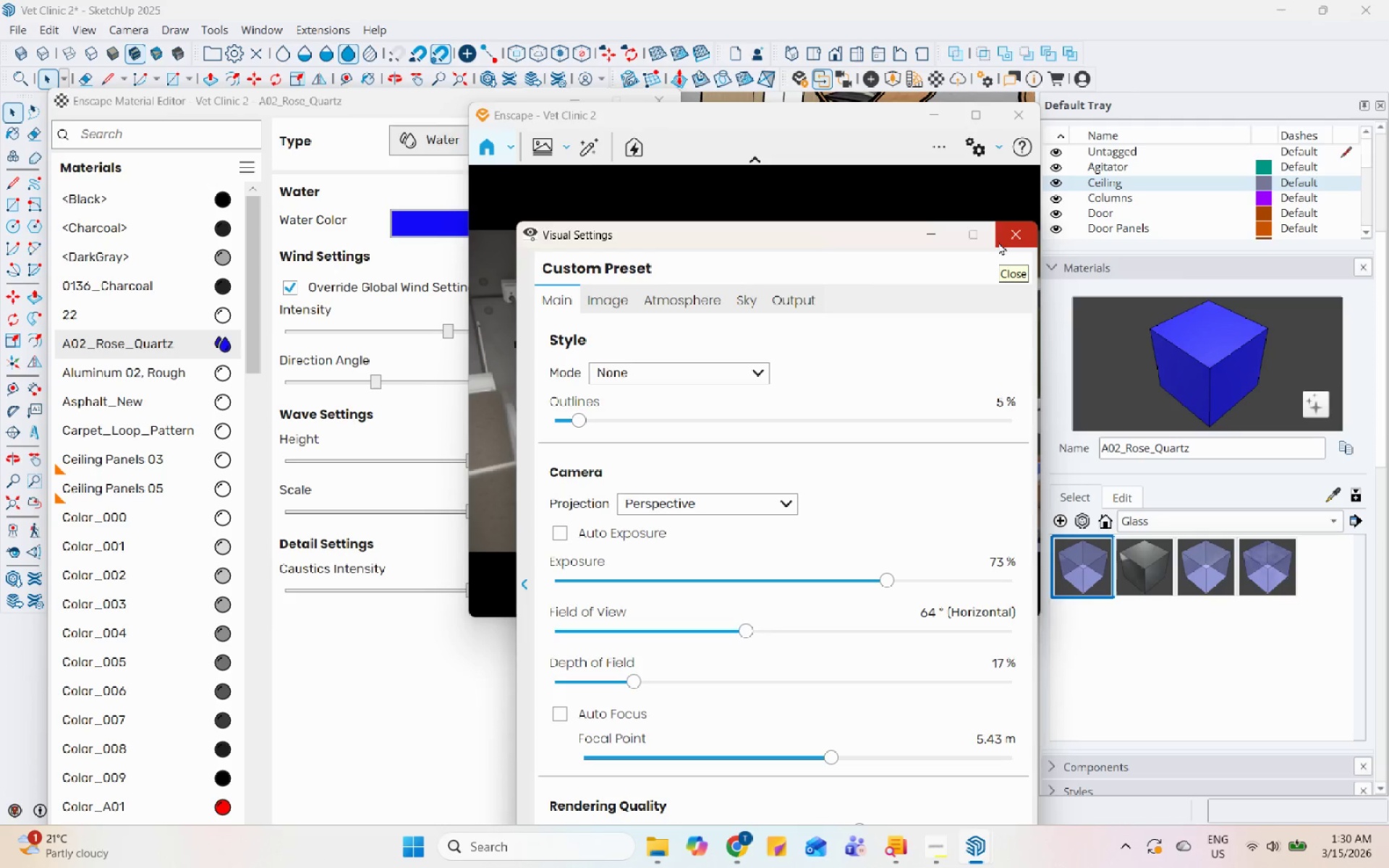 
left_click([998, 242])
 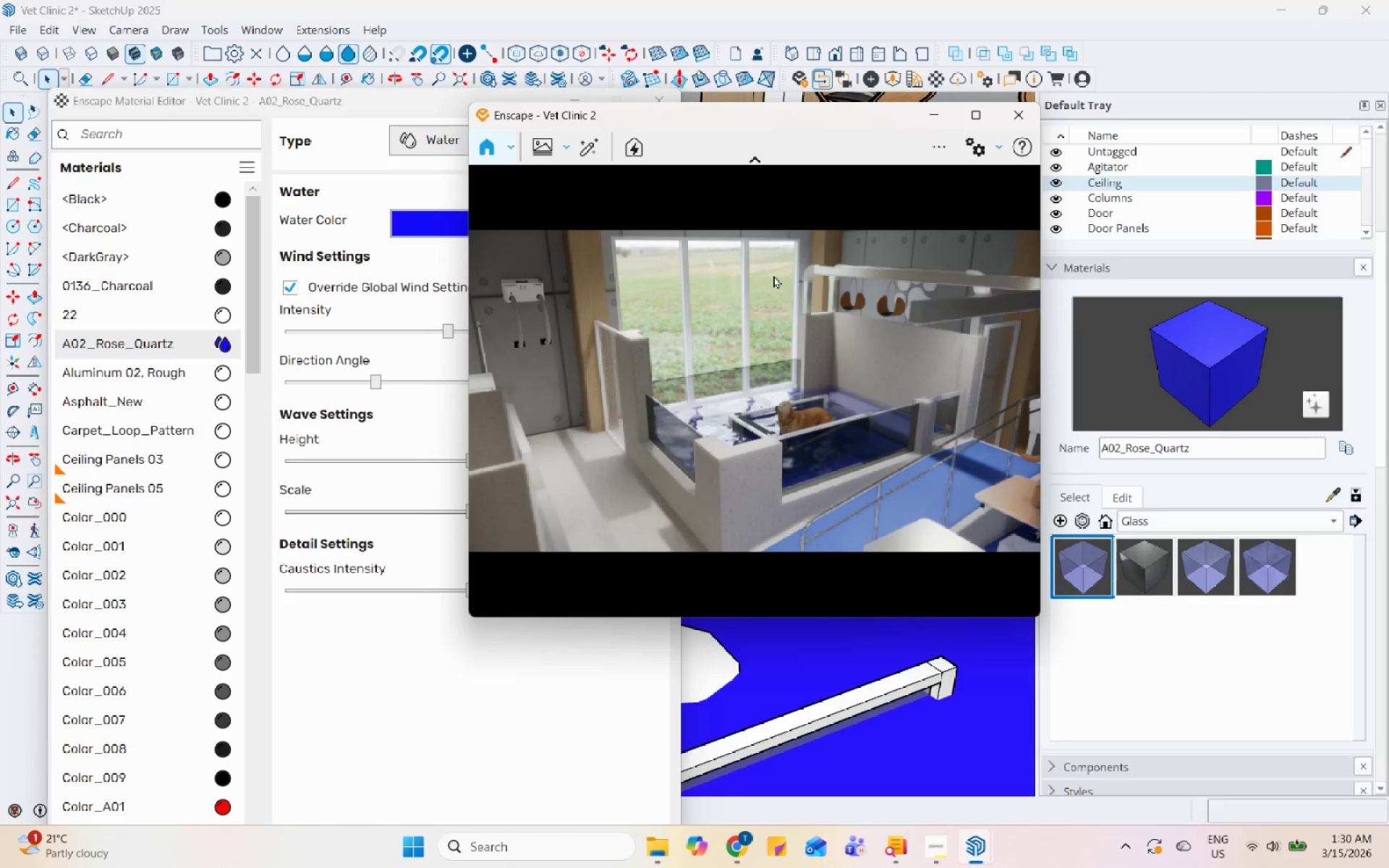 
left_click_drag(start_coordinate=[806, 120], to_coordinate=[1012, 118])
 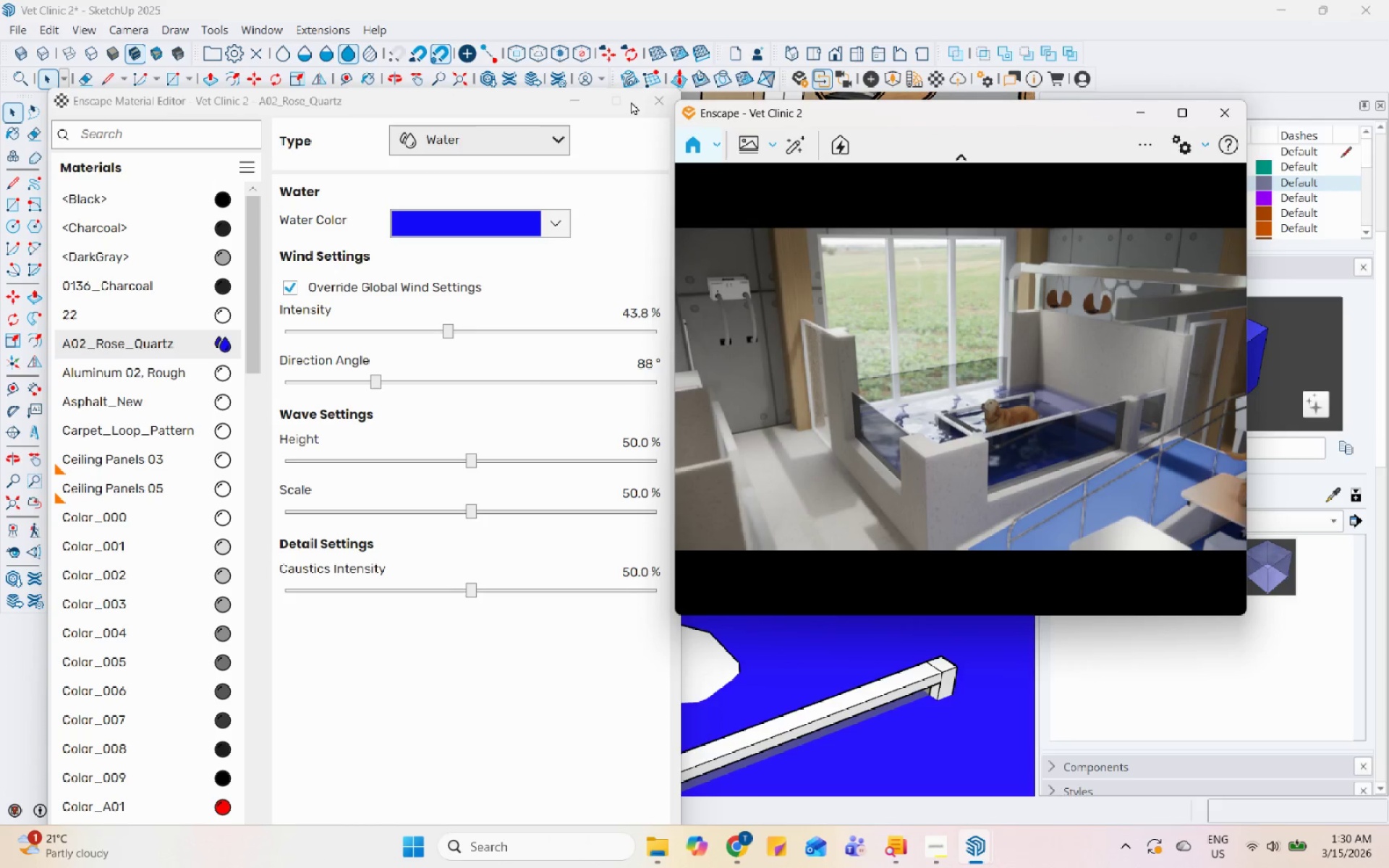 
left_click([652, 102])
 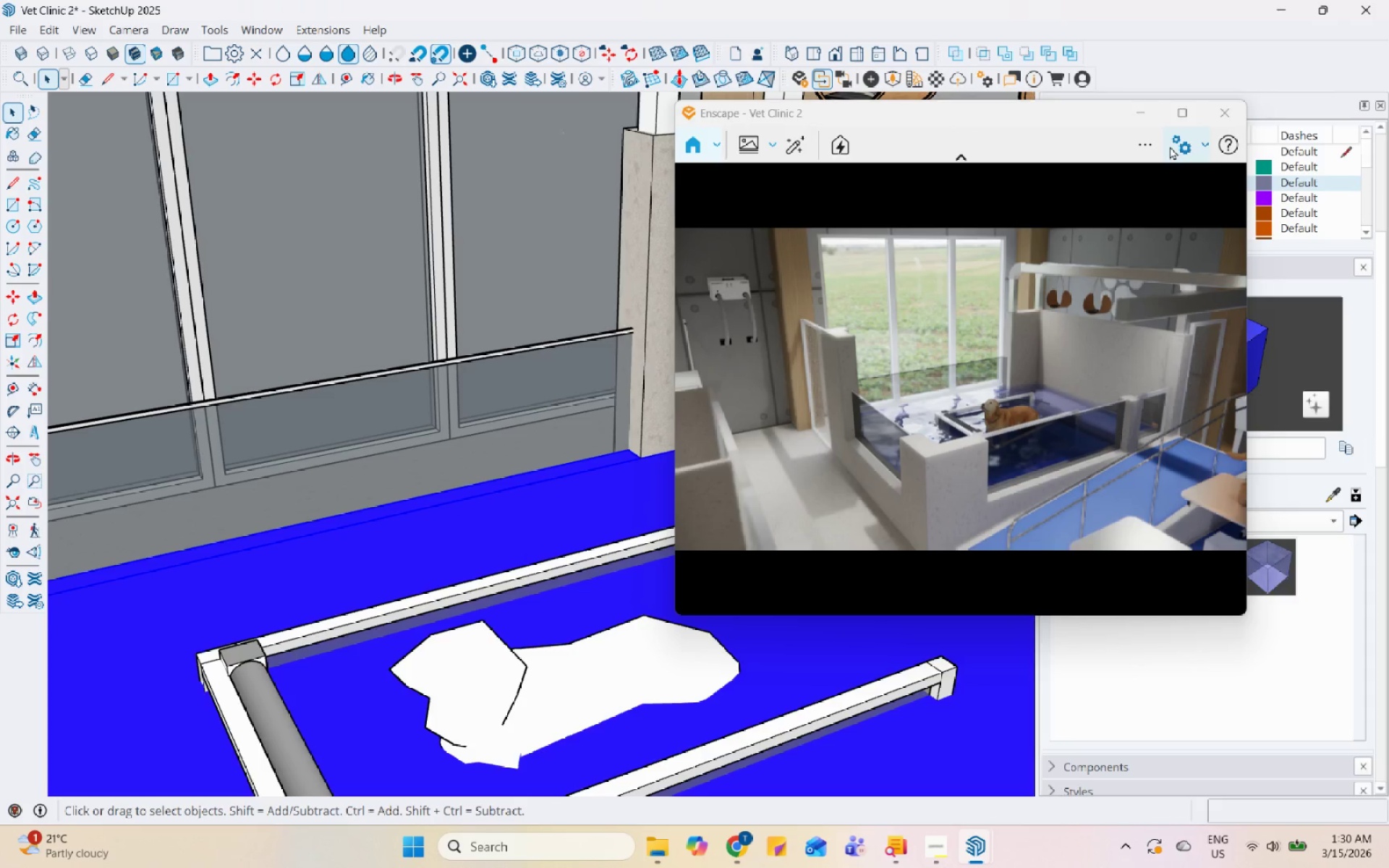 
left_click([1170, 146])
 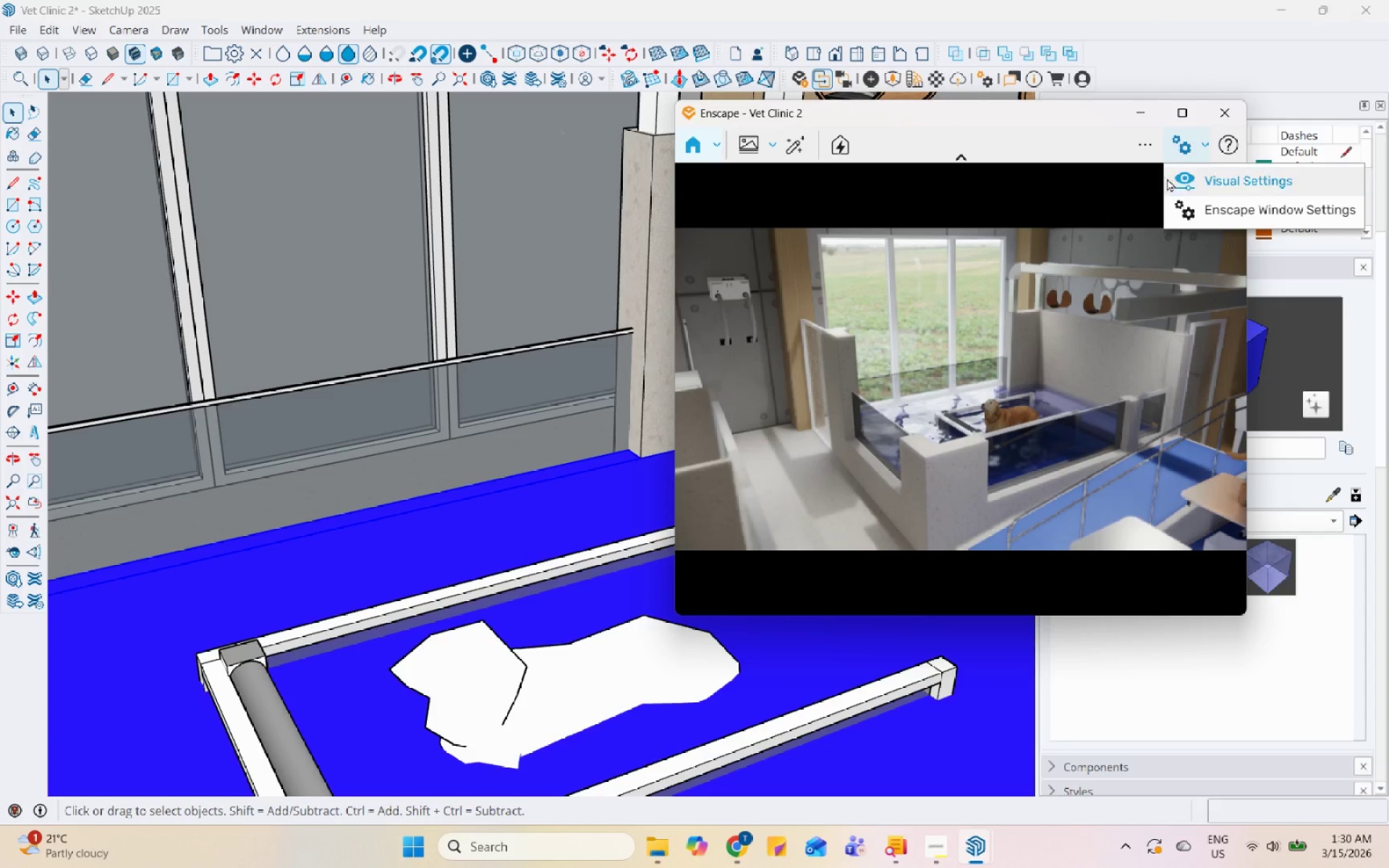 
left_click([1202, 176])
 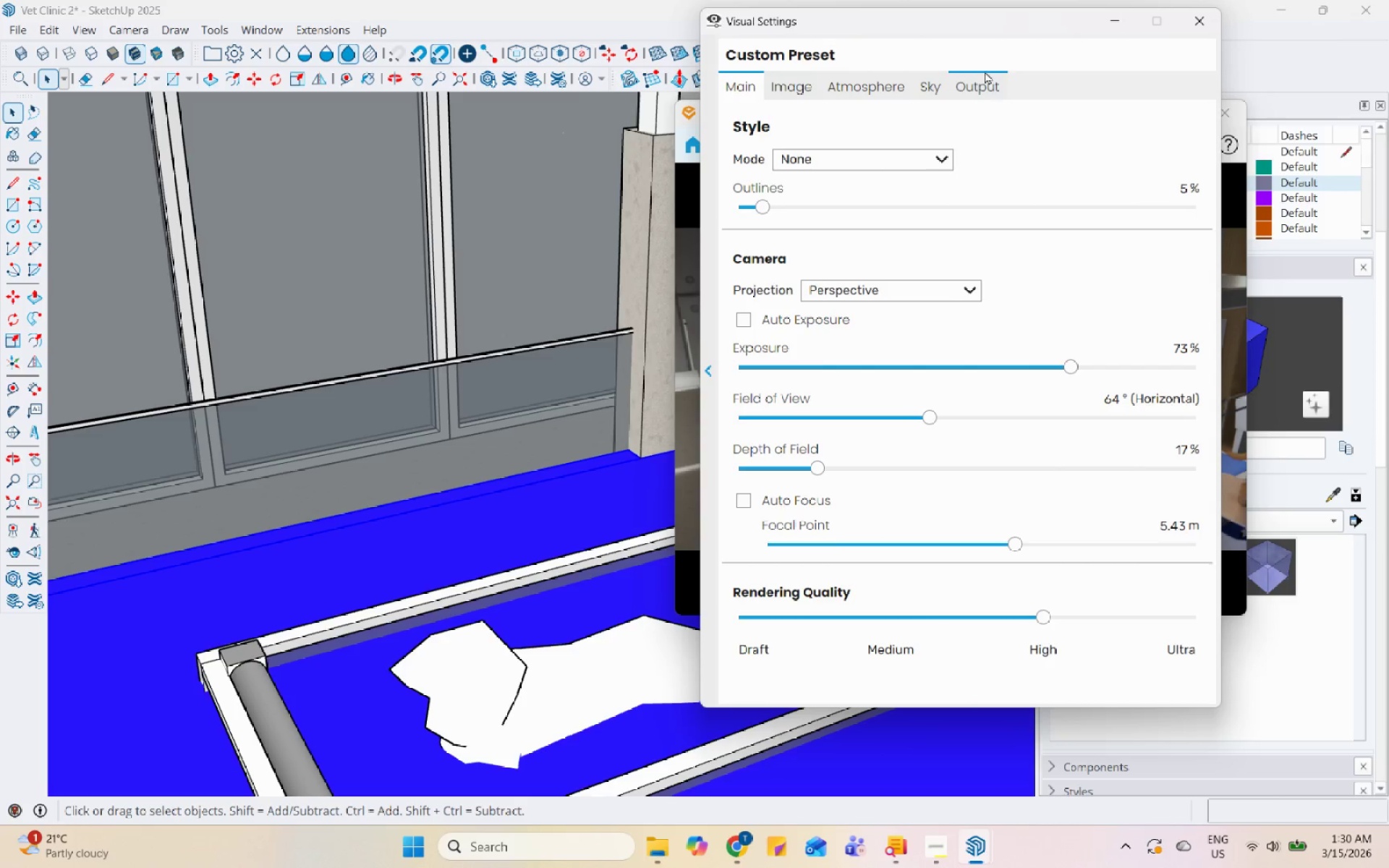 
left_click_drag(start_coordinate=[990, 29], to_coordinate=[394, 66])
 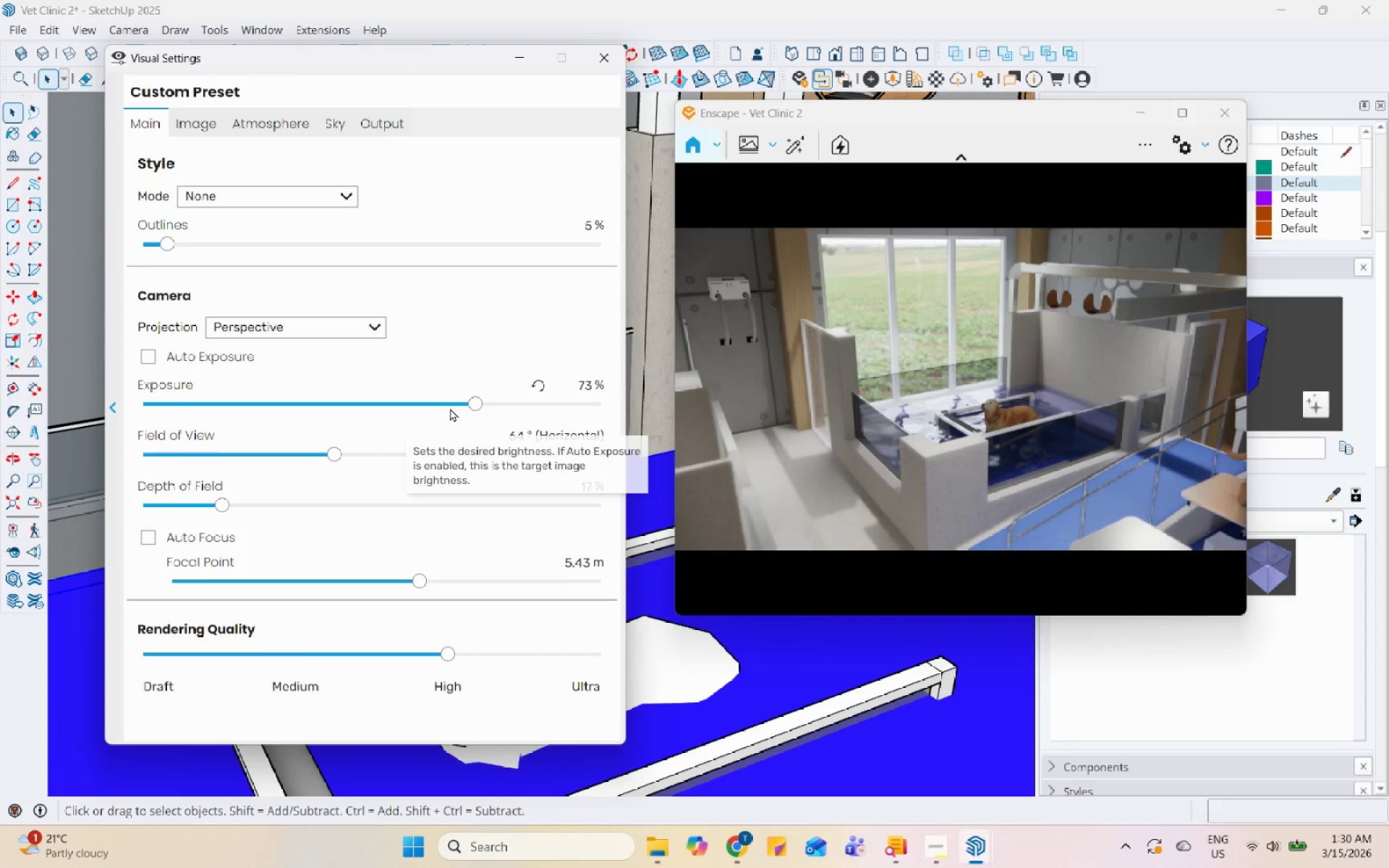 
left_click_drag(start_coordinate=[479, 404], to_coordinate=[491, 407])
 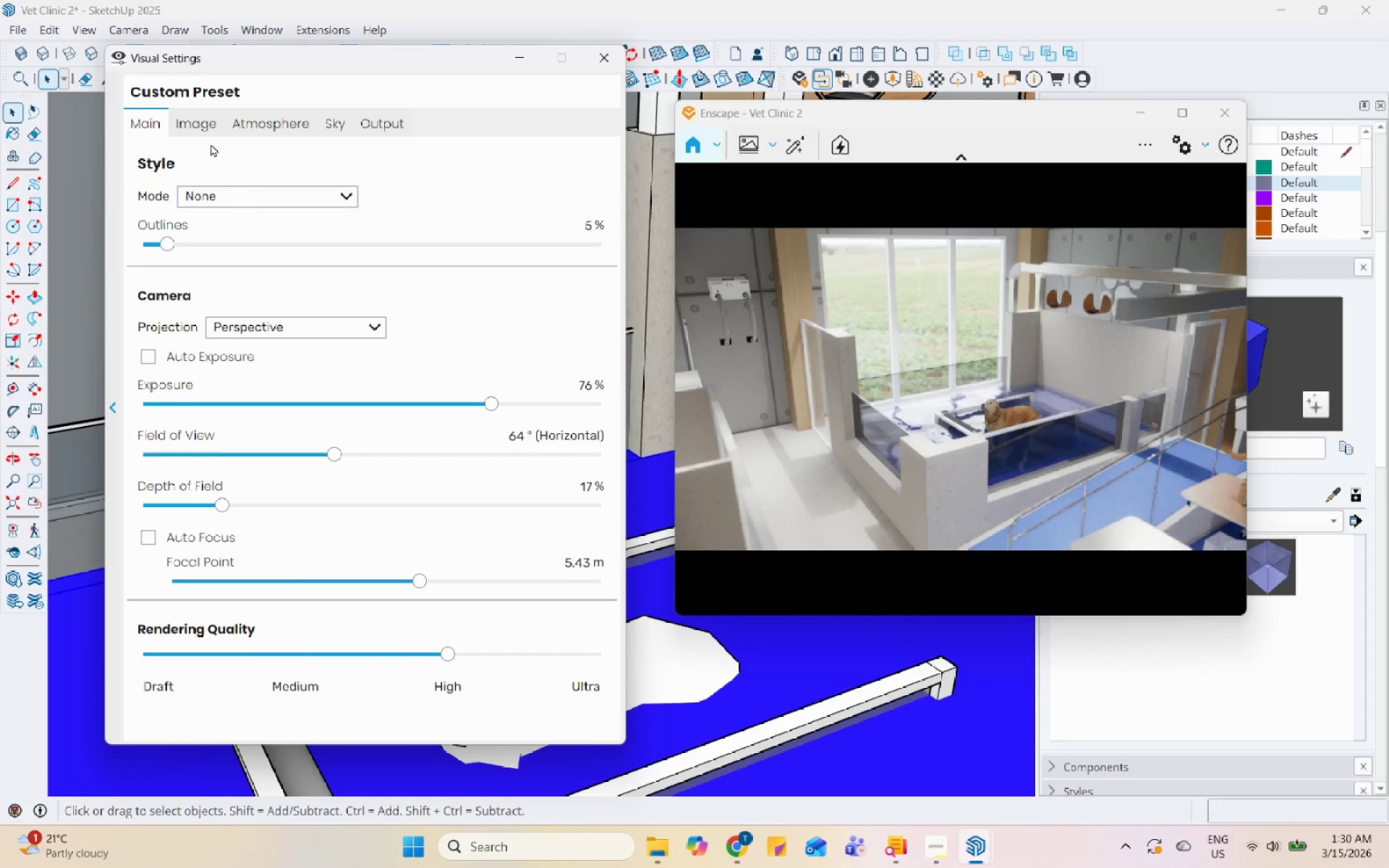 
left_click([206, 132])
 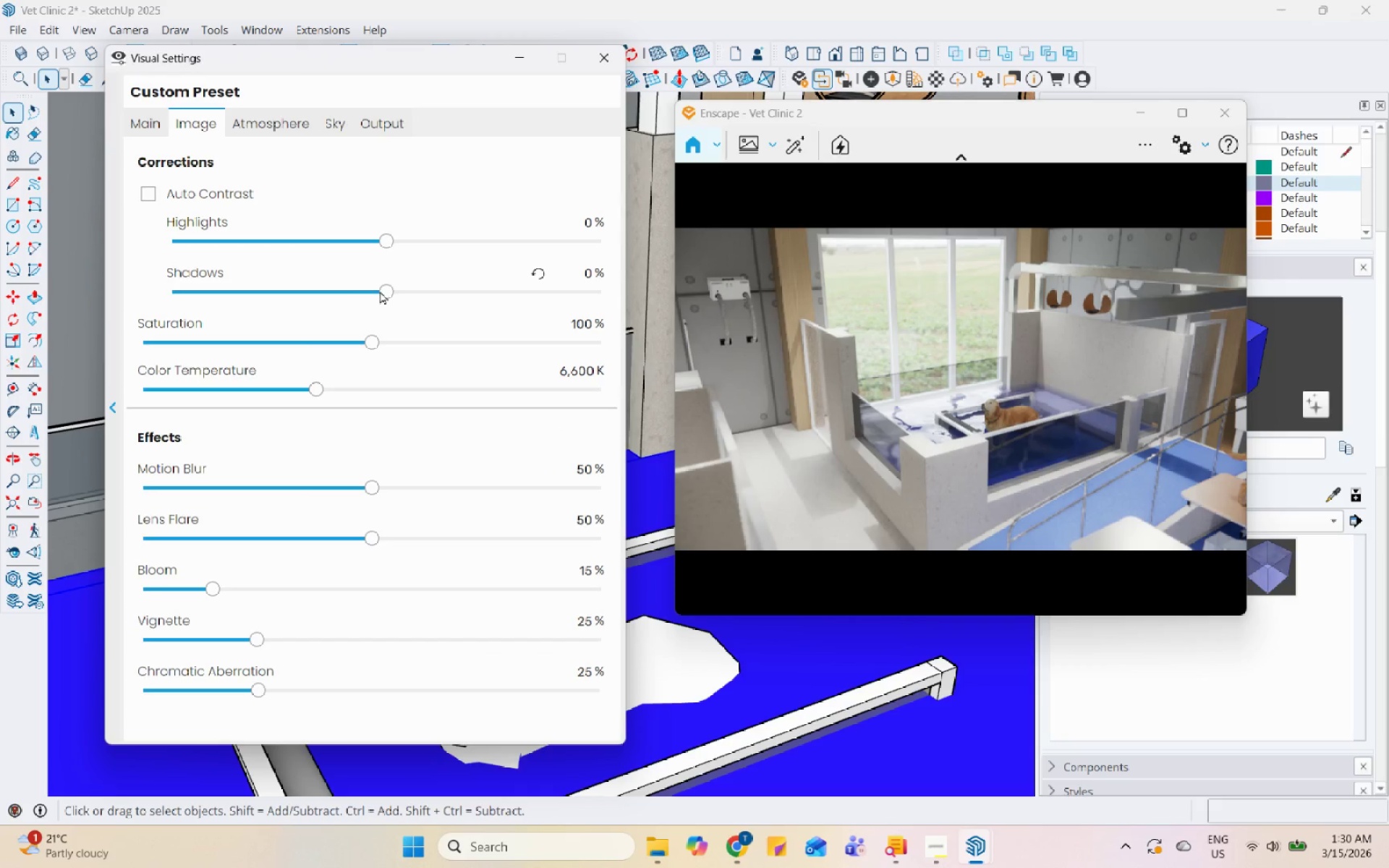 
left_click_drag(start_coordinate=[382, 291], to_coordinate=[225, 298])
 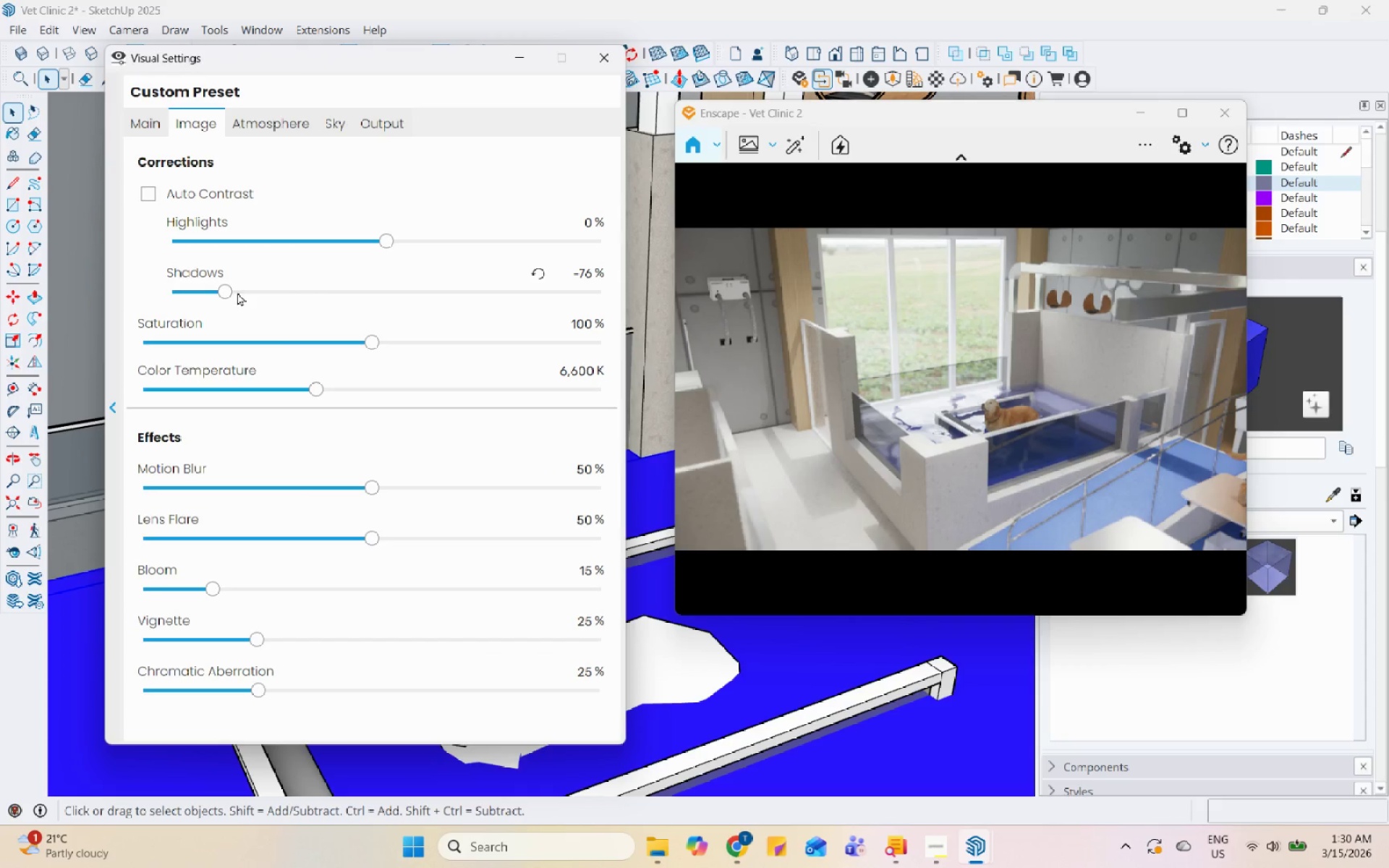 
left_click_drag(start_coordinate=[218, 293], to_coordinate=[177, 296])
 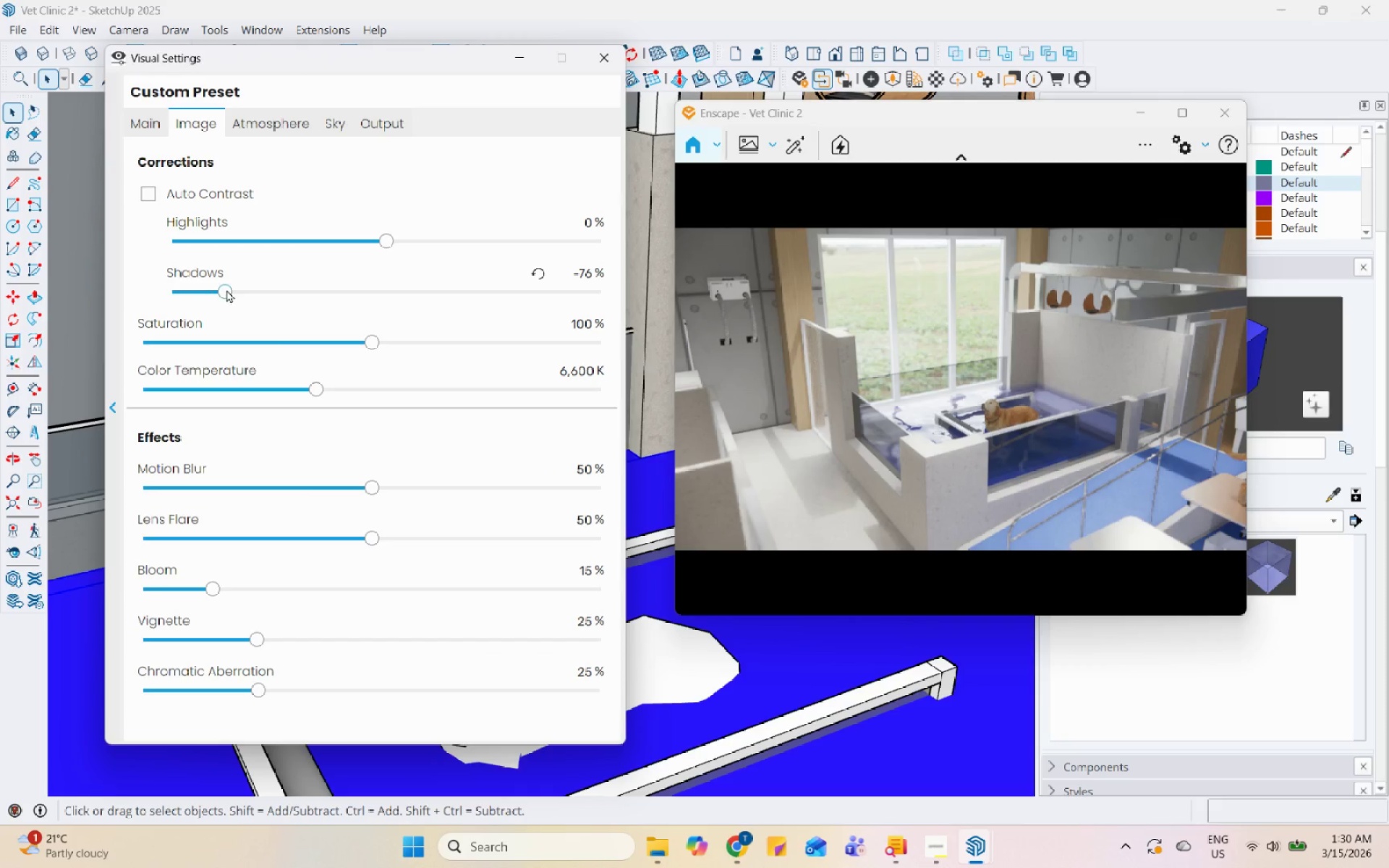 
left_click_drag(start_coordinate=[232, 290], to_coordinate=[177, 295])
 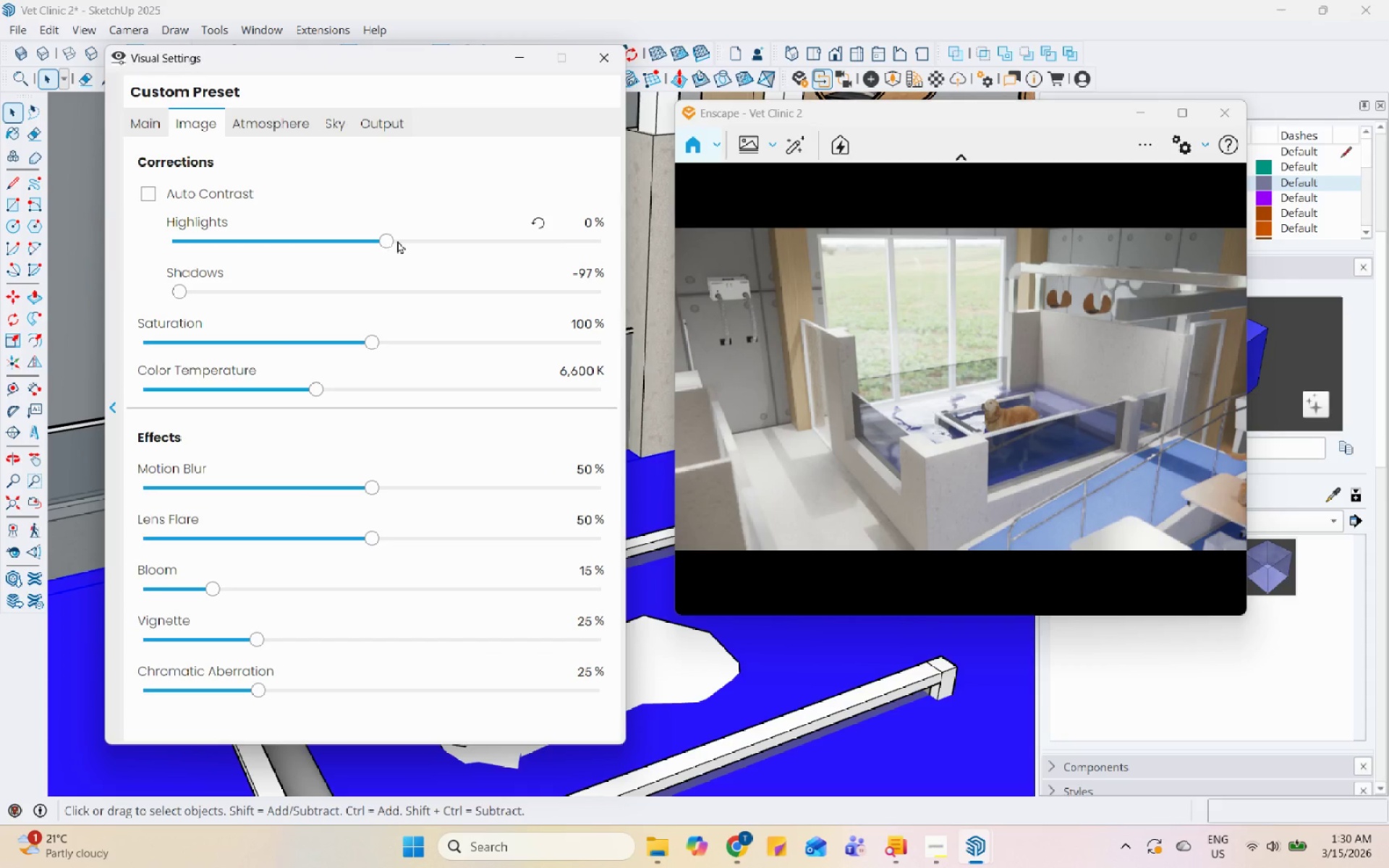 
left_click_drag(start_coordinate=[378, 239], to_coordinate=[351, 254])
 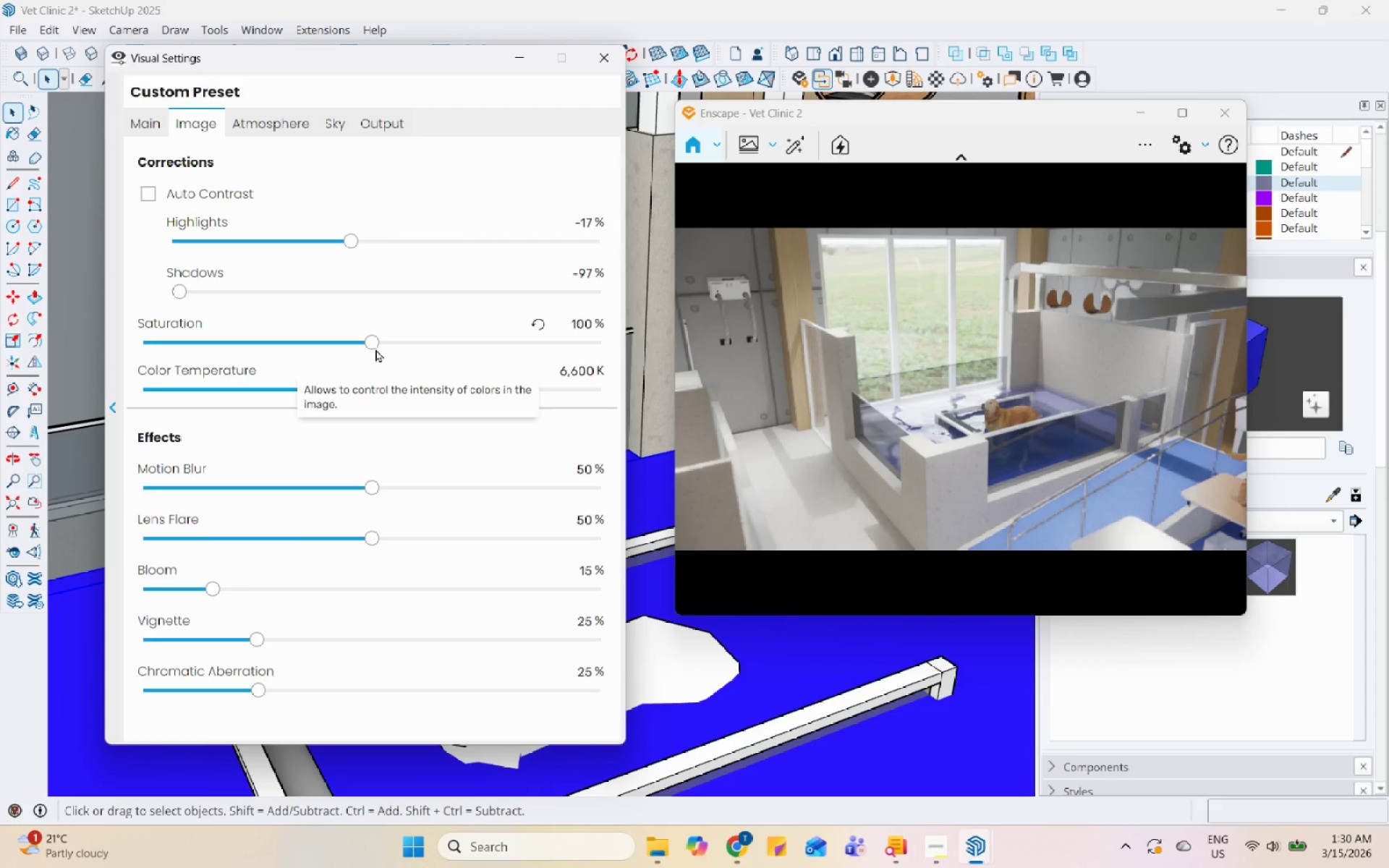 
left_click_drag(start_coordinate=[374, 342], to_coordinate=[420, 346])
 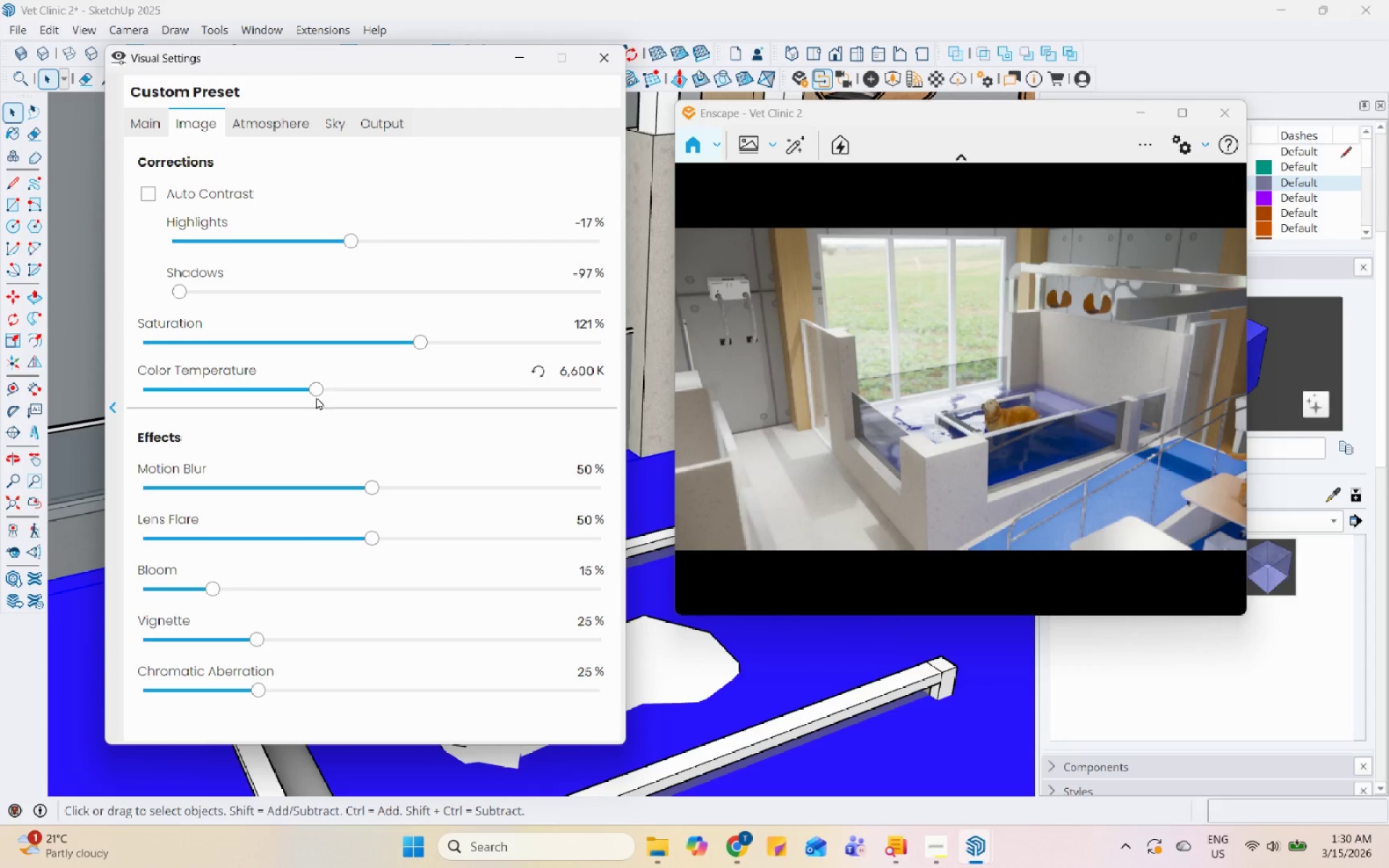 
left_click_drag(start_coordinate=[319, 388], to_coordinate=[353, 390])
 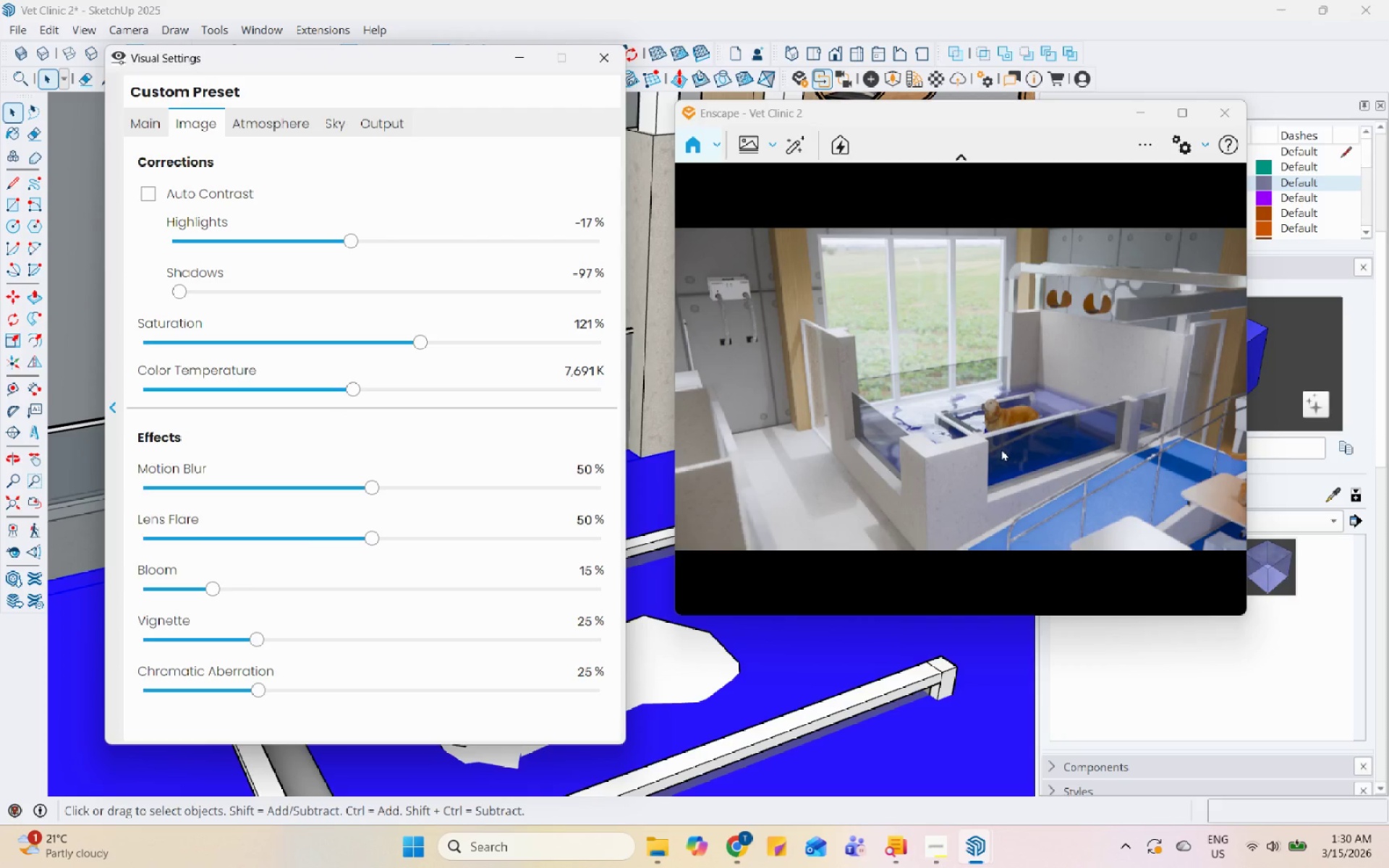 
left_click_drag(start_coordinate=[943, 437], to_coordinate=[940, 442])
 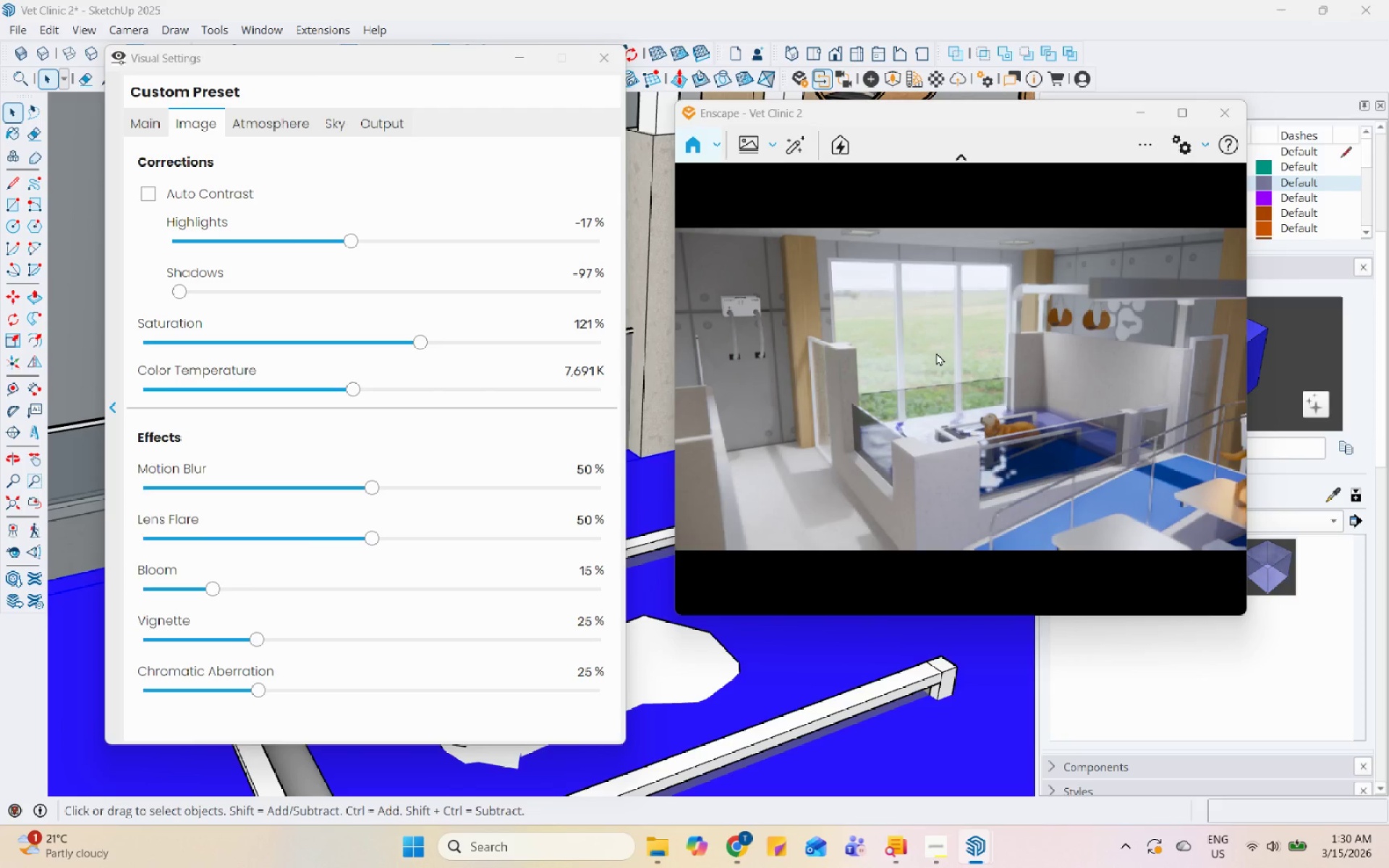 
wait(5.92)
 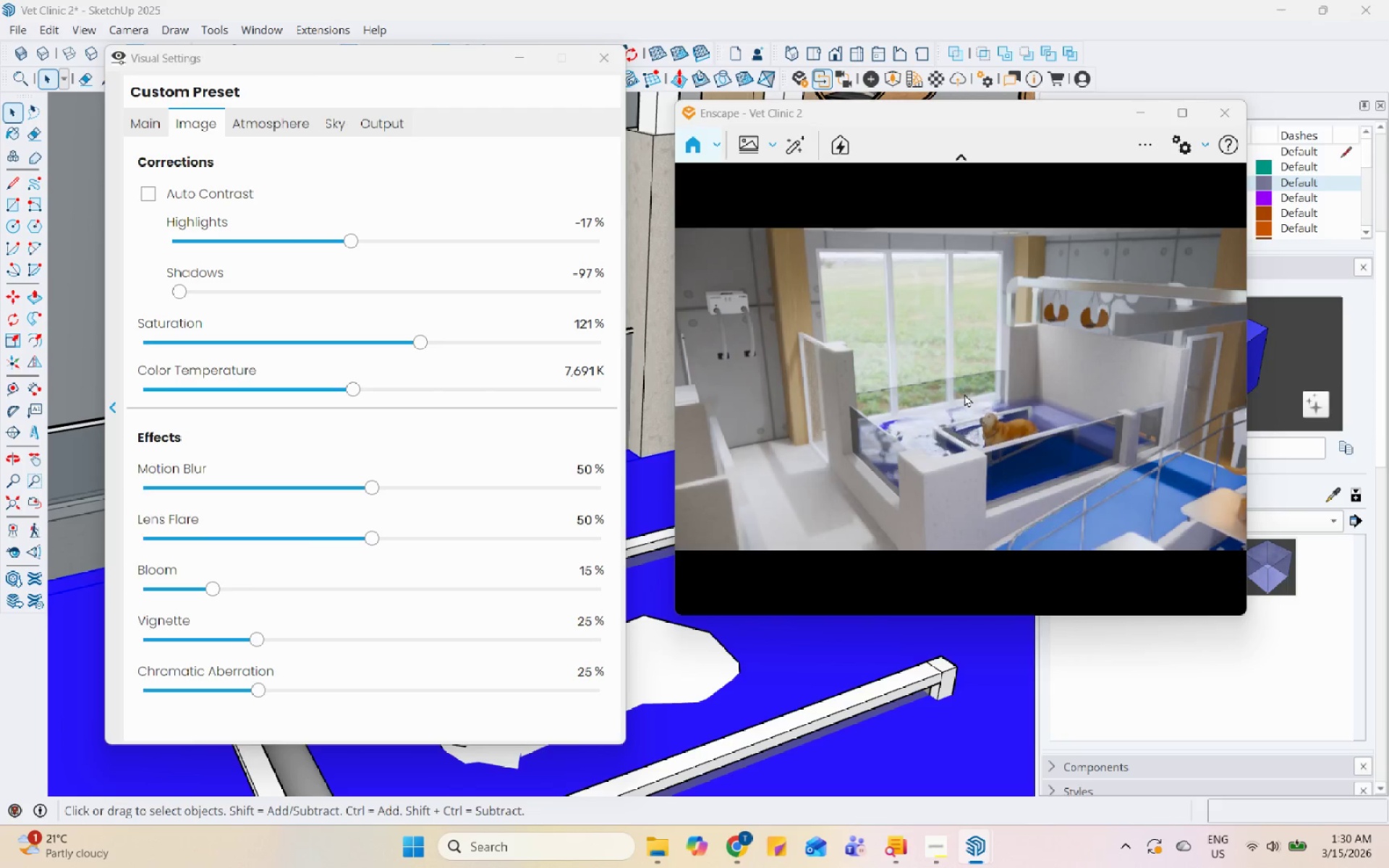 
left_click_drag(start_coordinate=[943, 448], to_coordinate=[959, 399])
 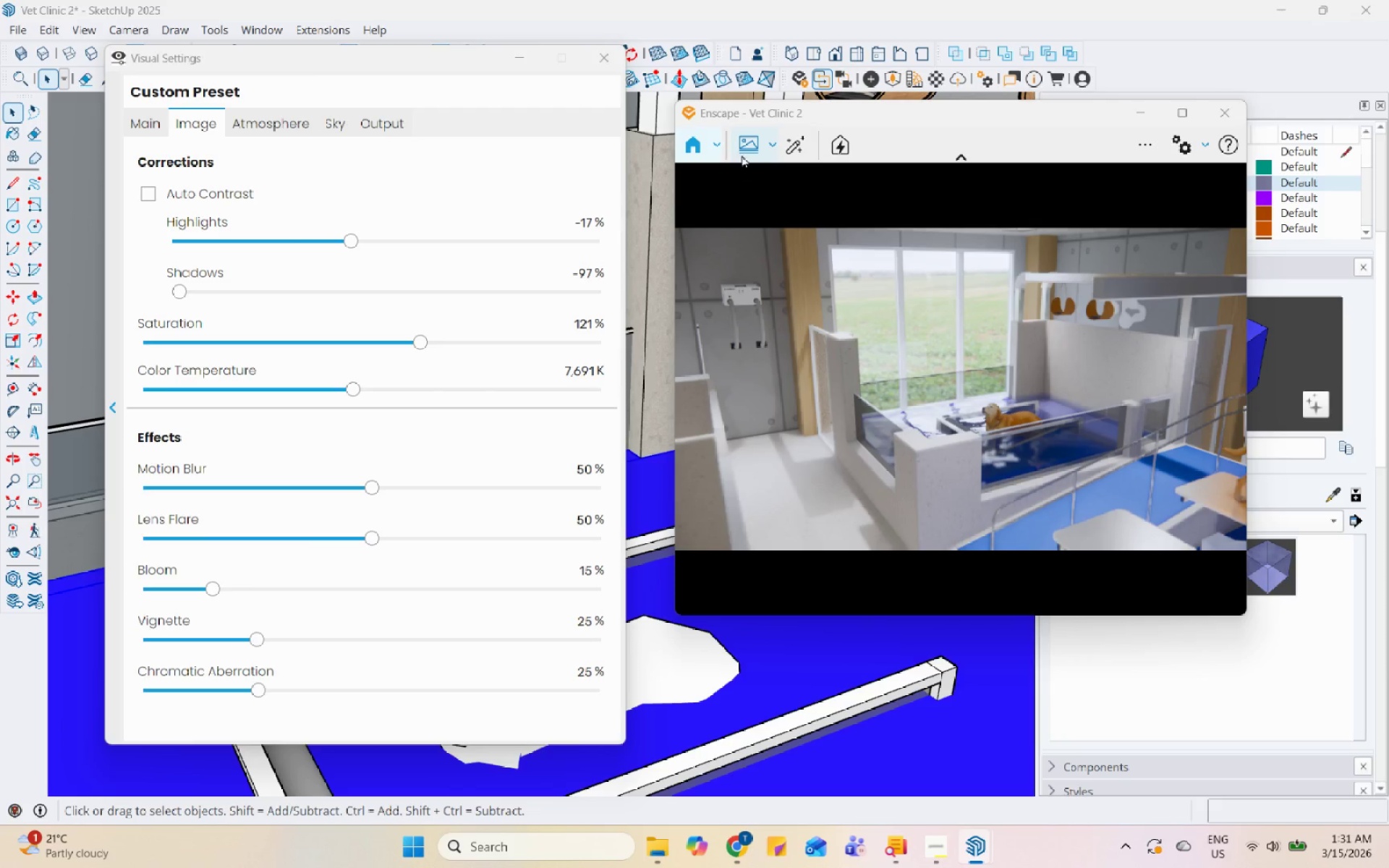 
left_click([742, 147])
 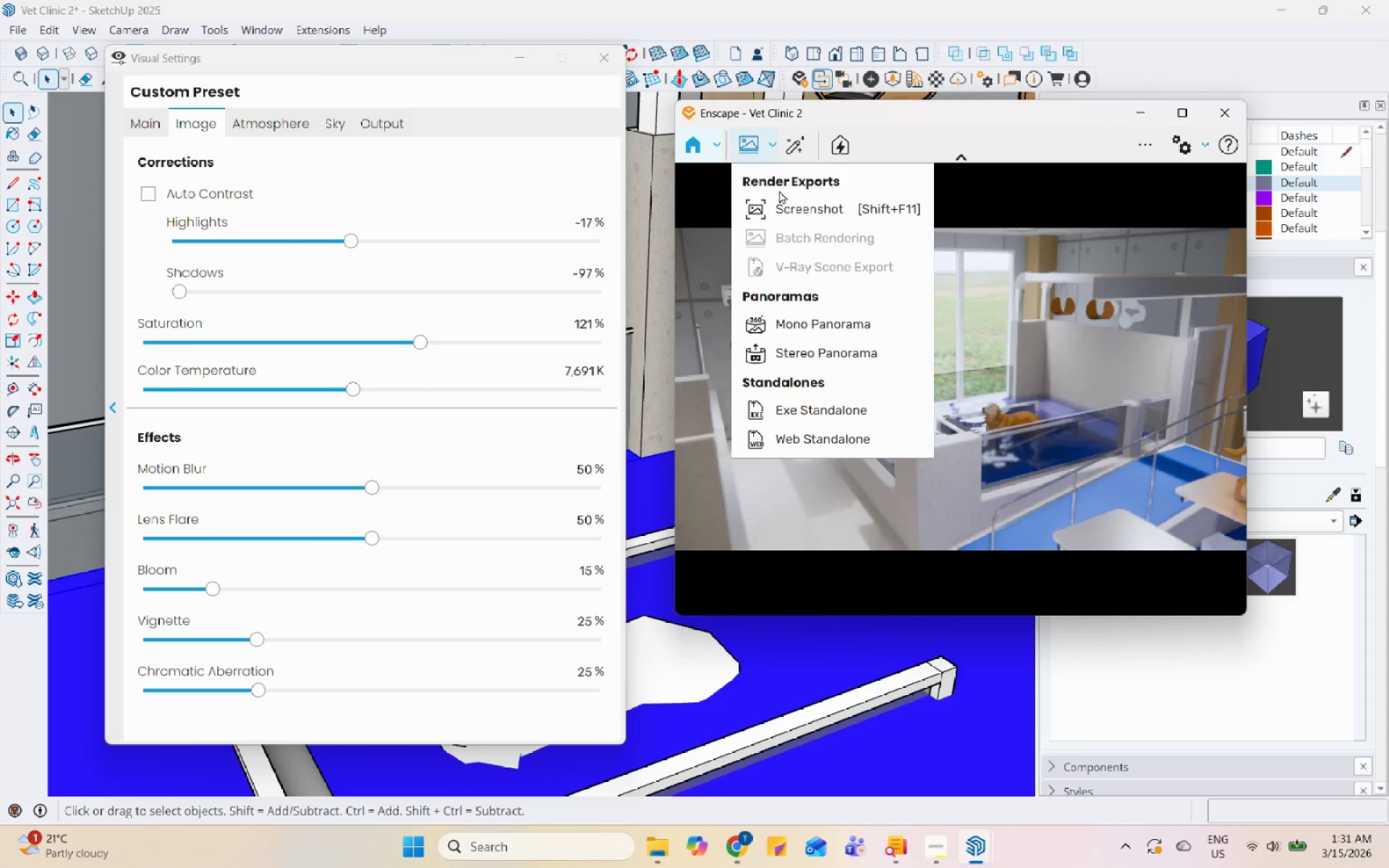 
left_click([788, 210])
 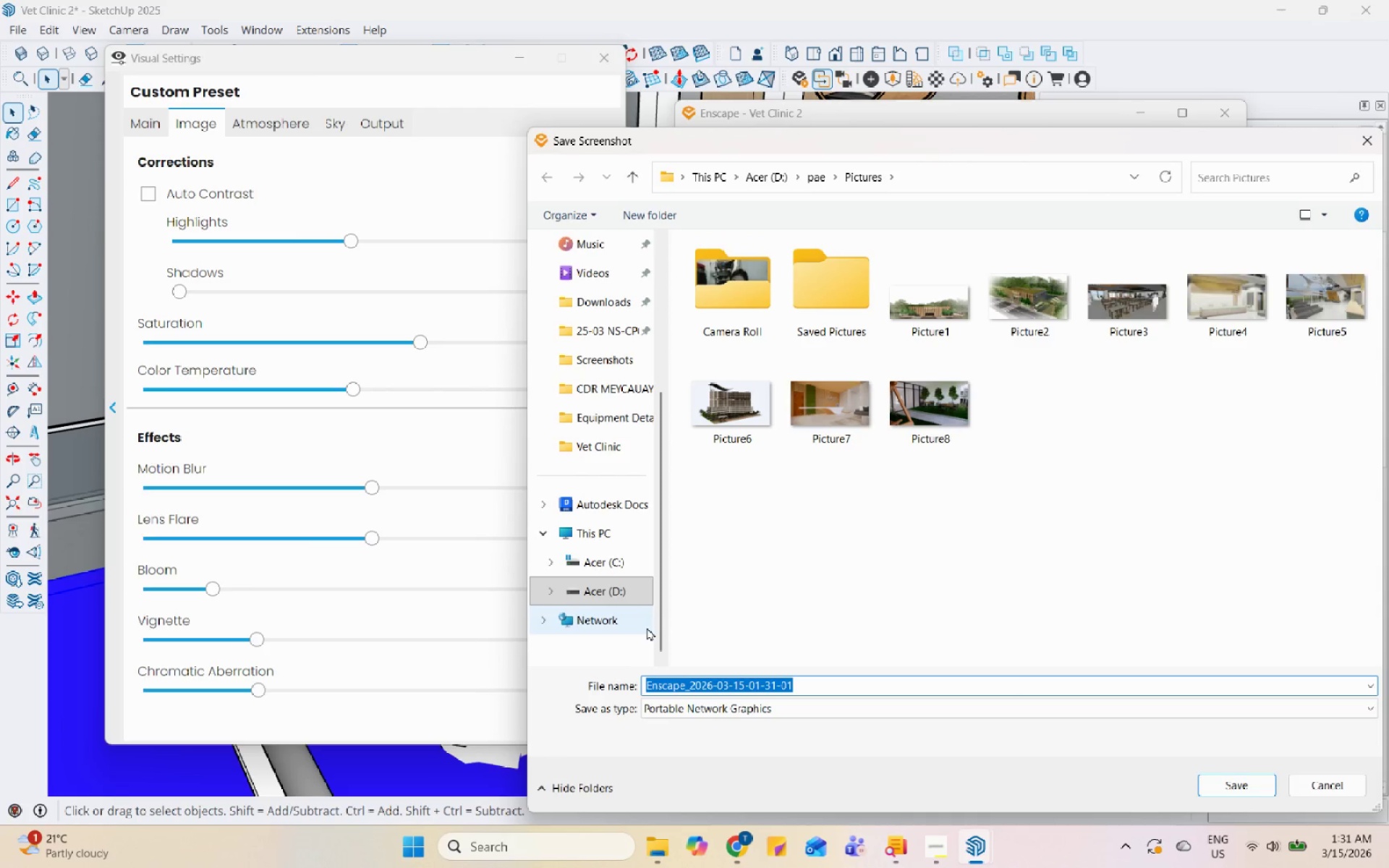 
left_click([608, 597])
 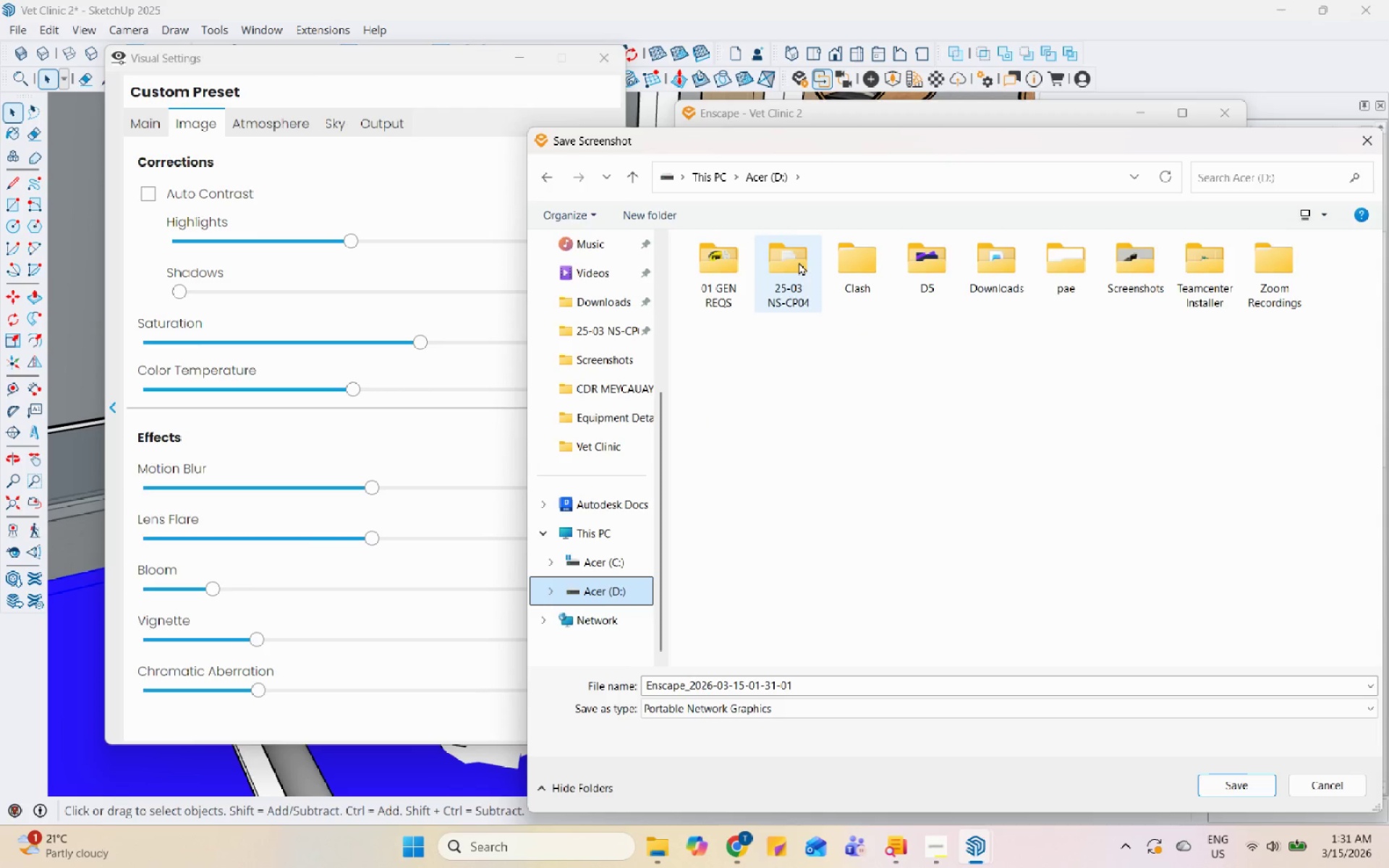 
double_click([1054, 244])
 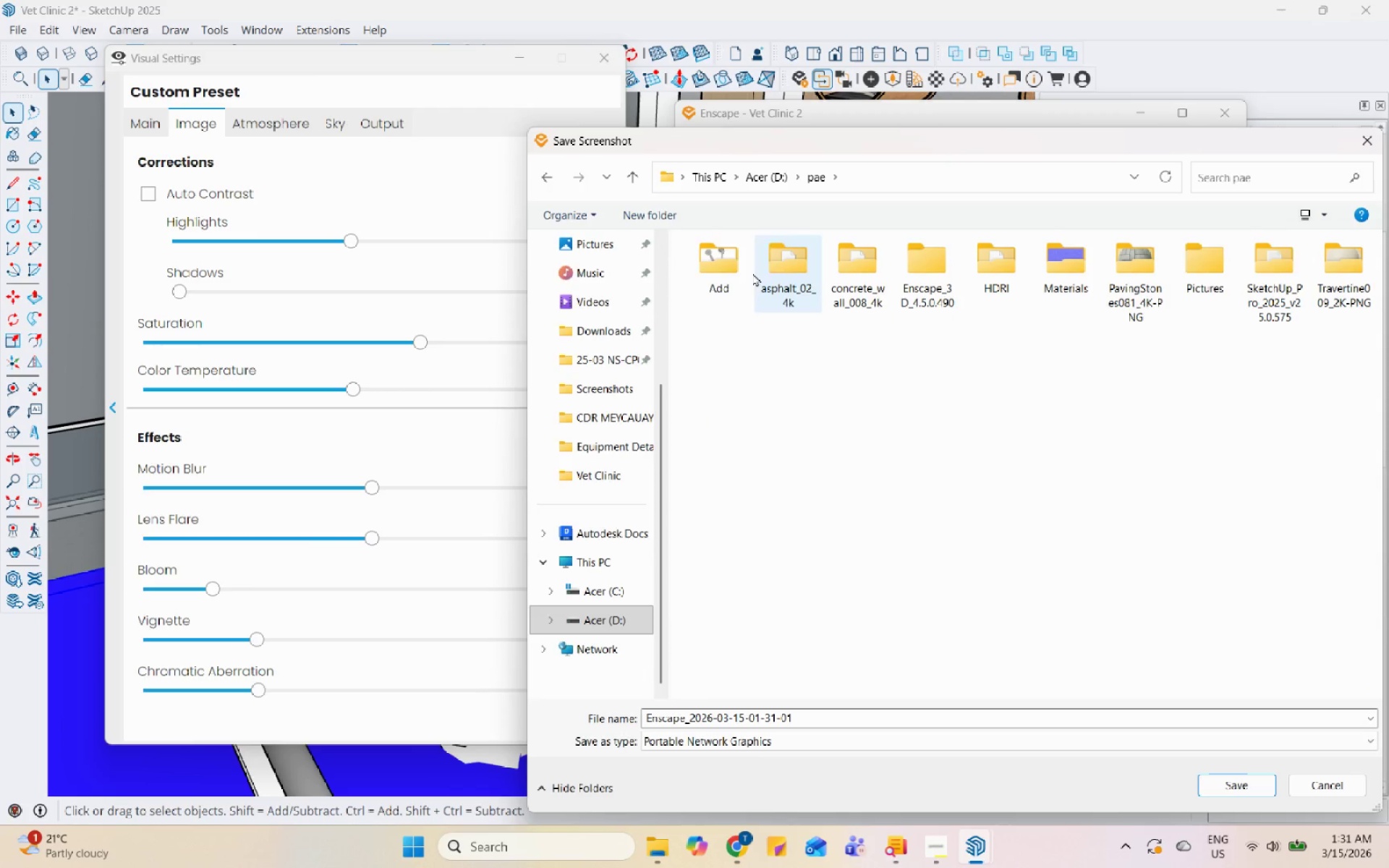 
triple_click([723, 268])
 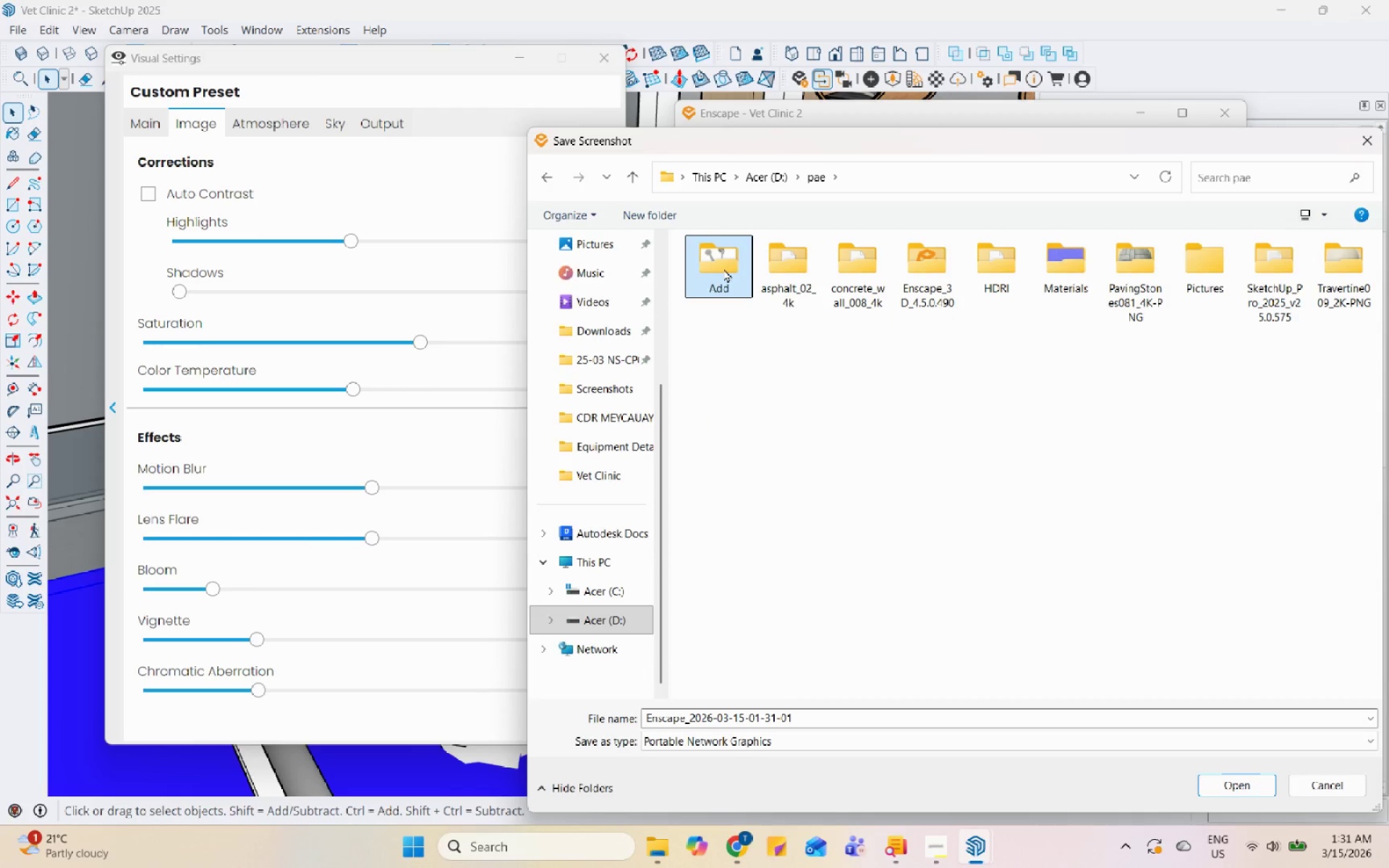 
triple_click([723, 268])
 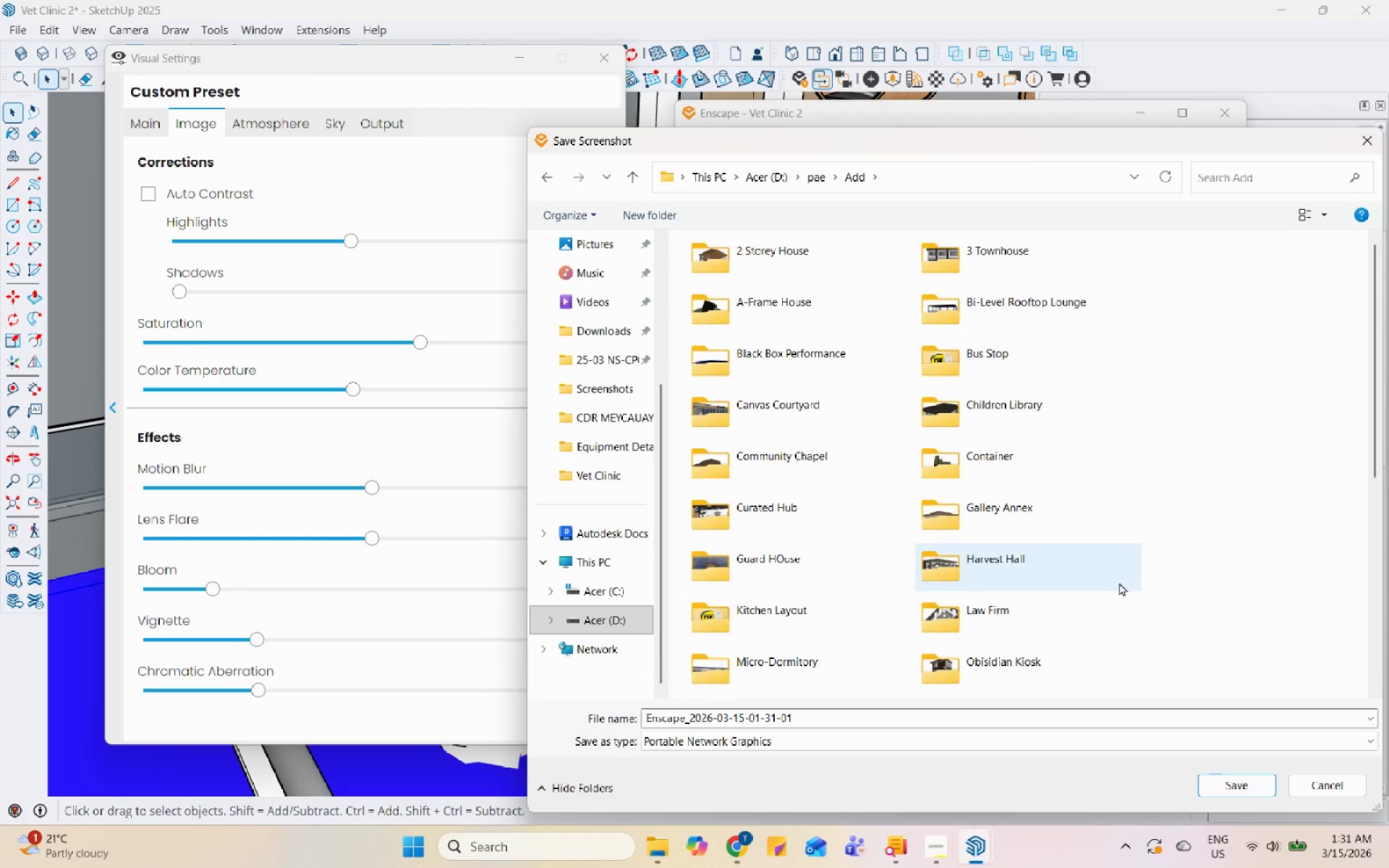 
scroll: coordinate [1117, 584], scroll_direction: down, amount: 5.0
 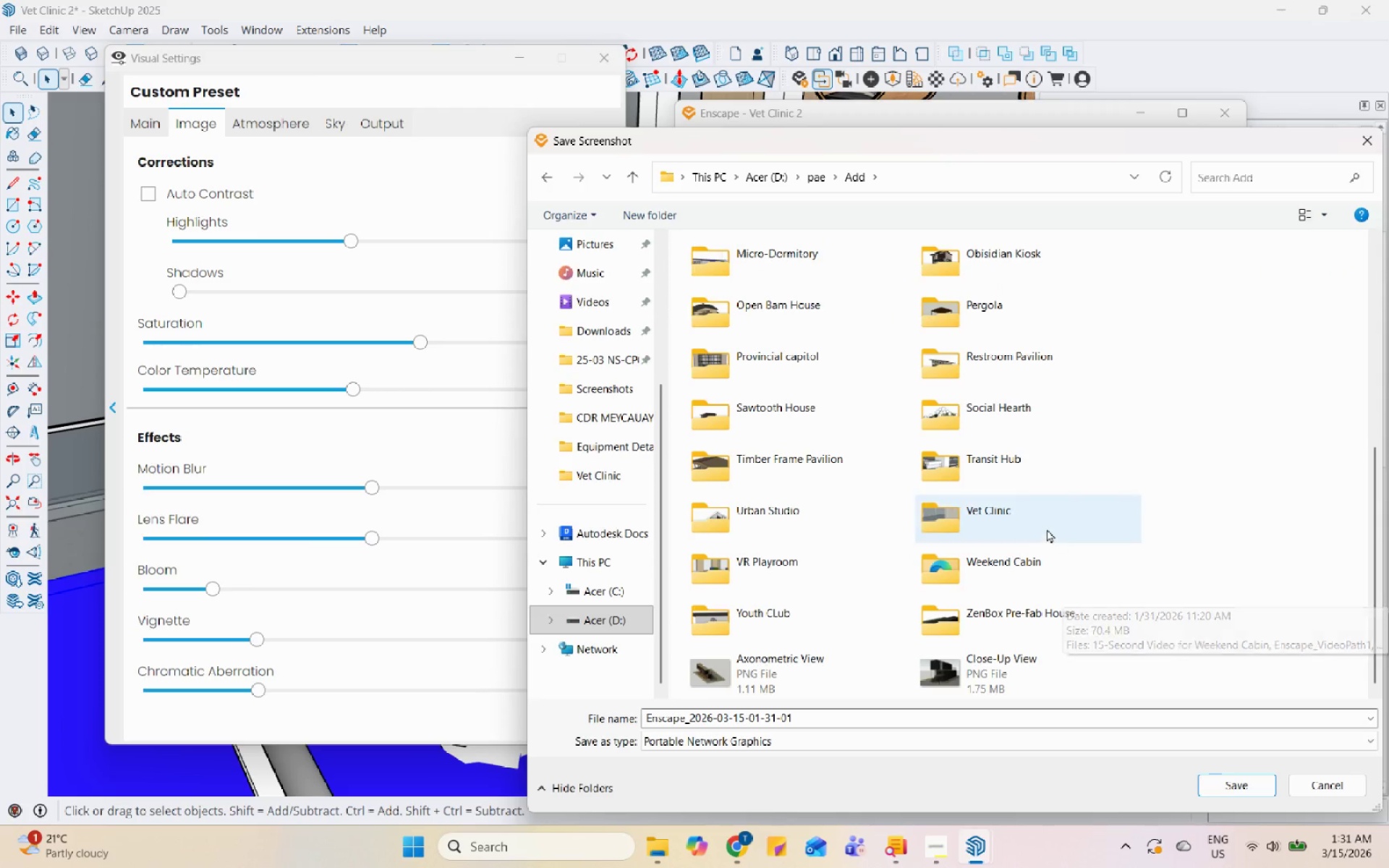 
double_click([1047, 529])
 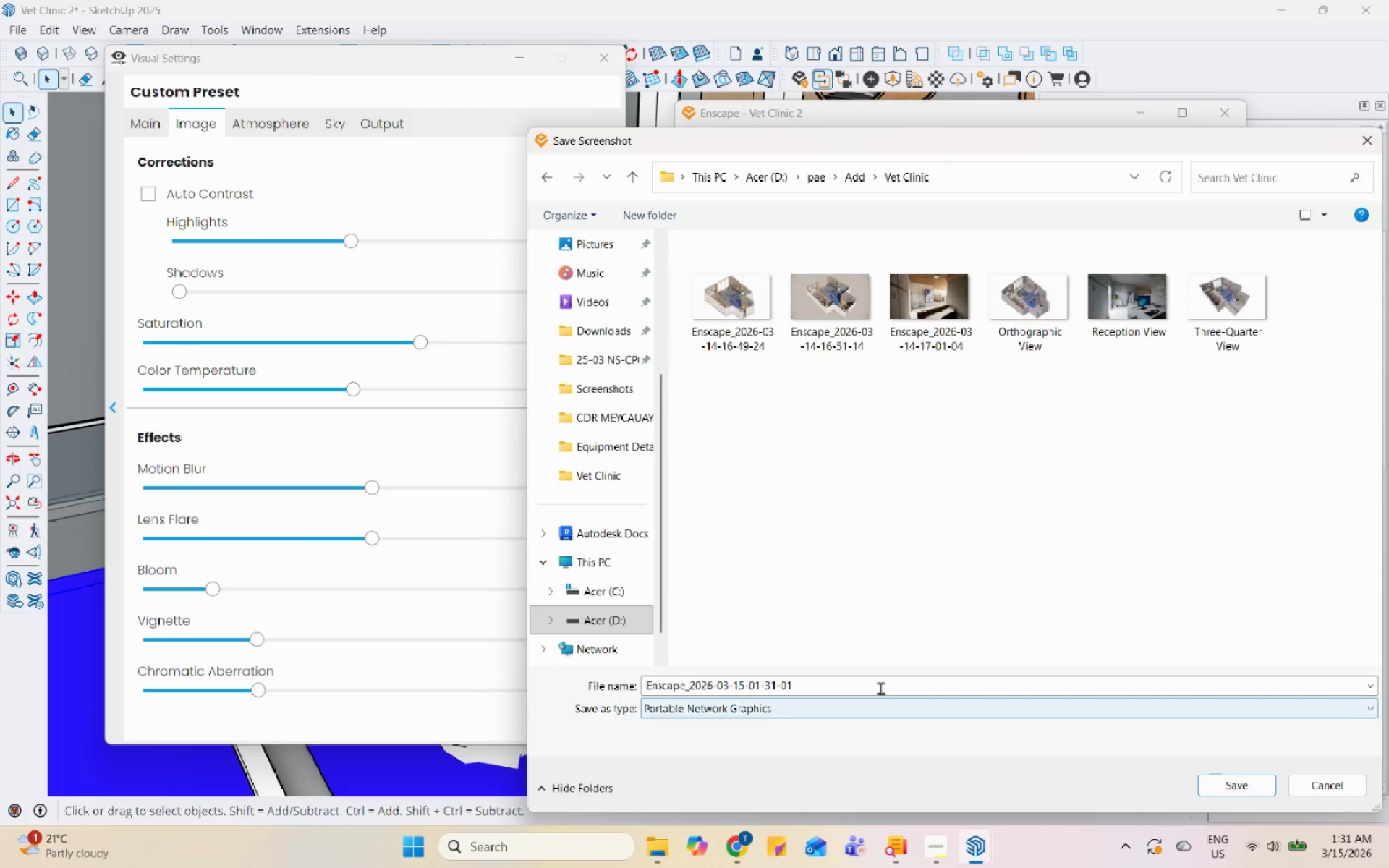 
left_click([880, 684])
 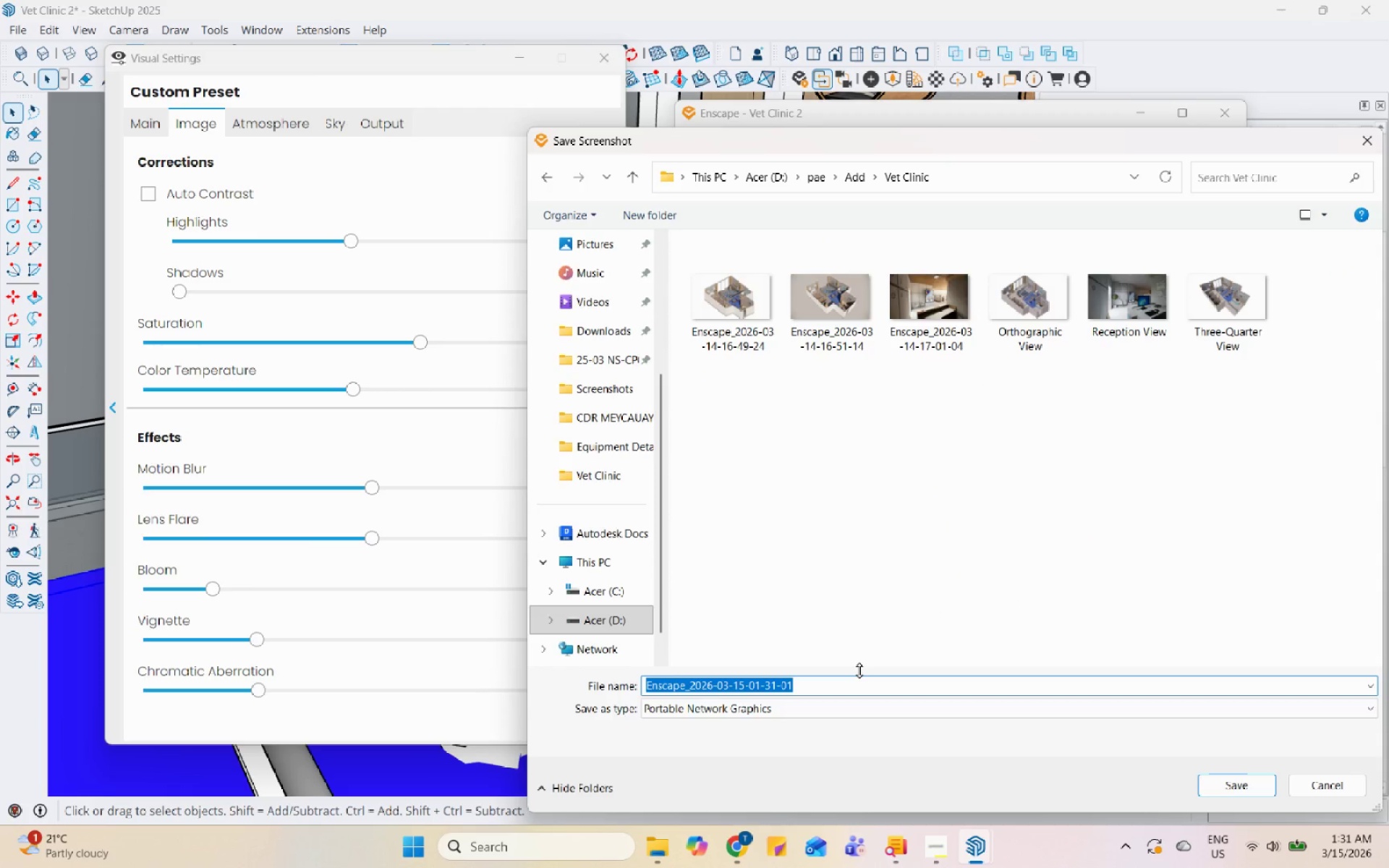 
type(Pool View)
 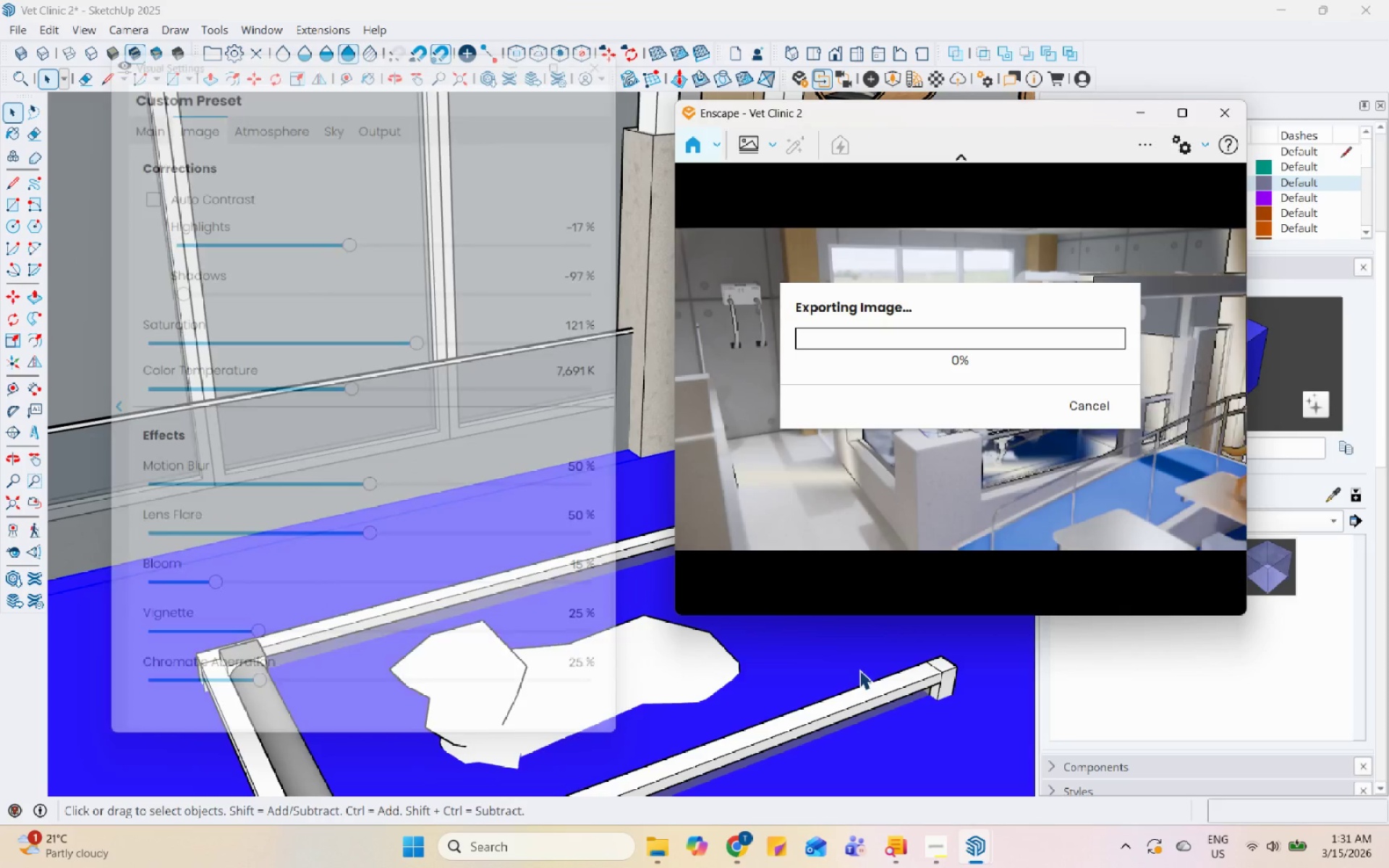 
 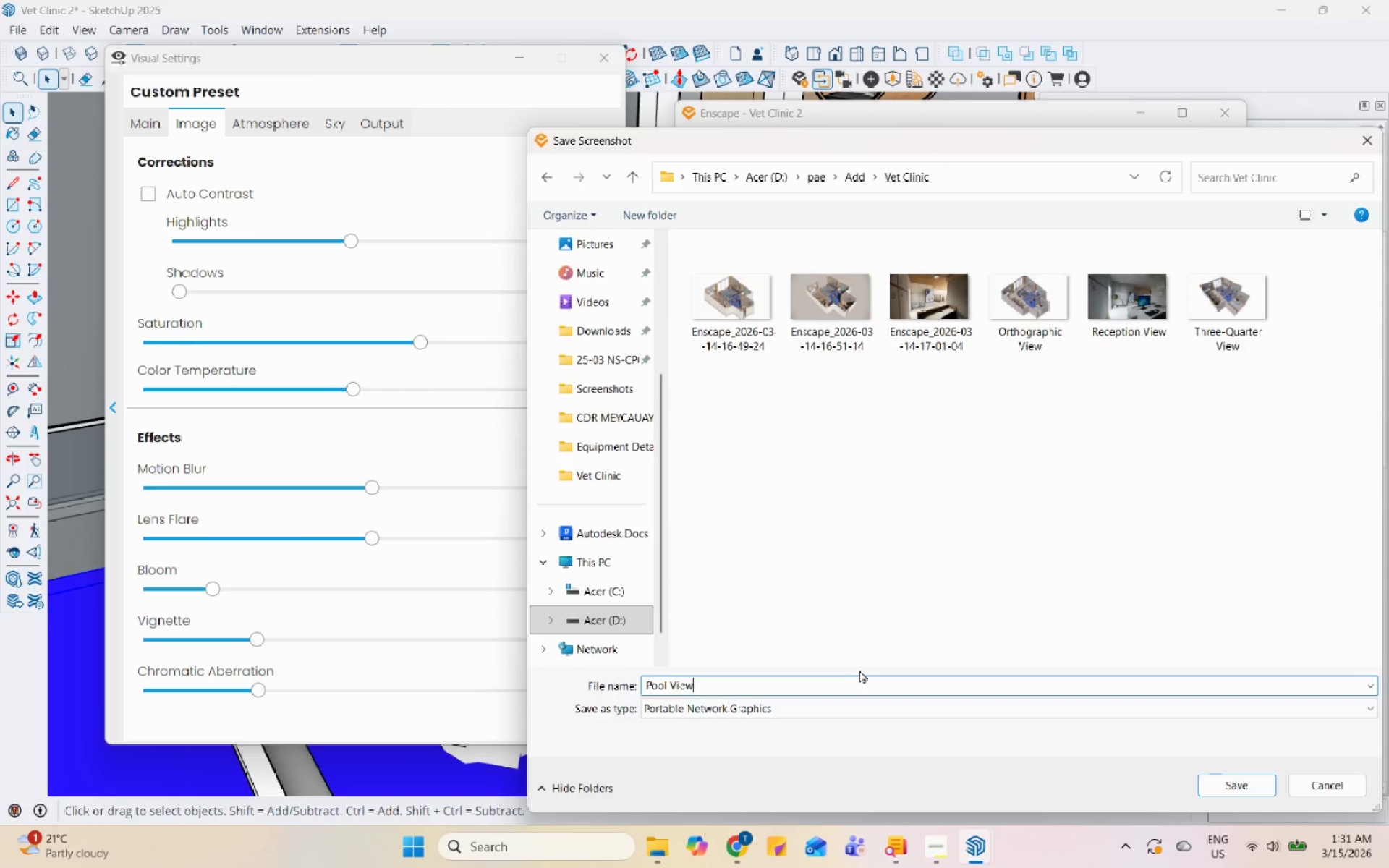 
key(Enter)
 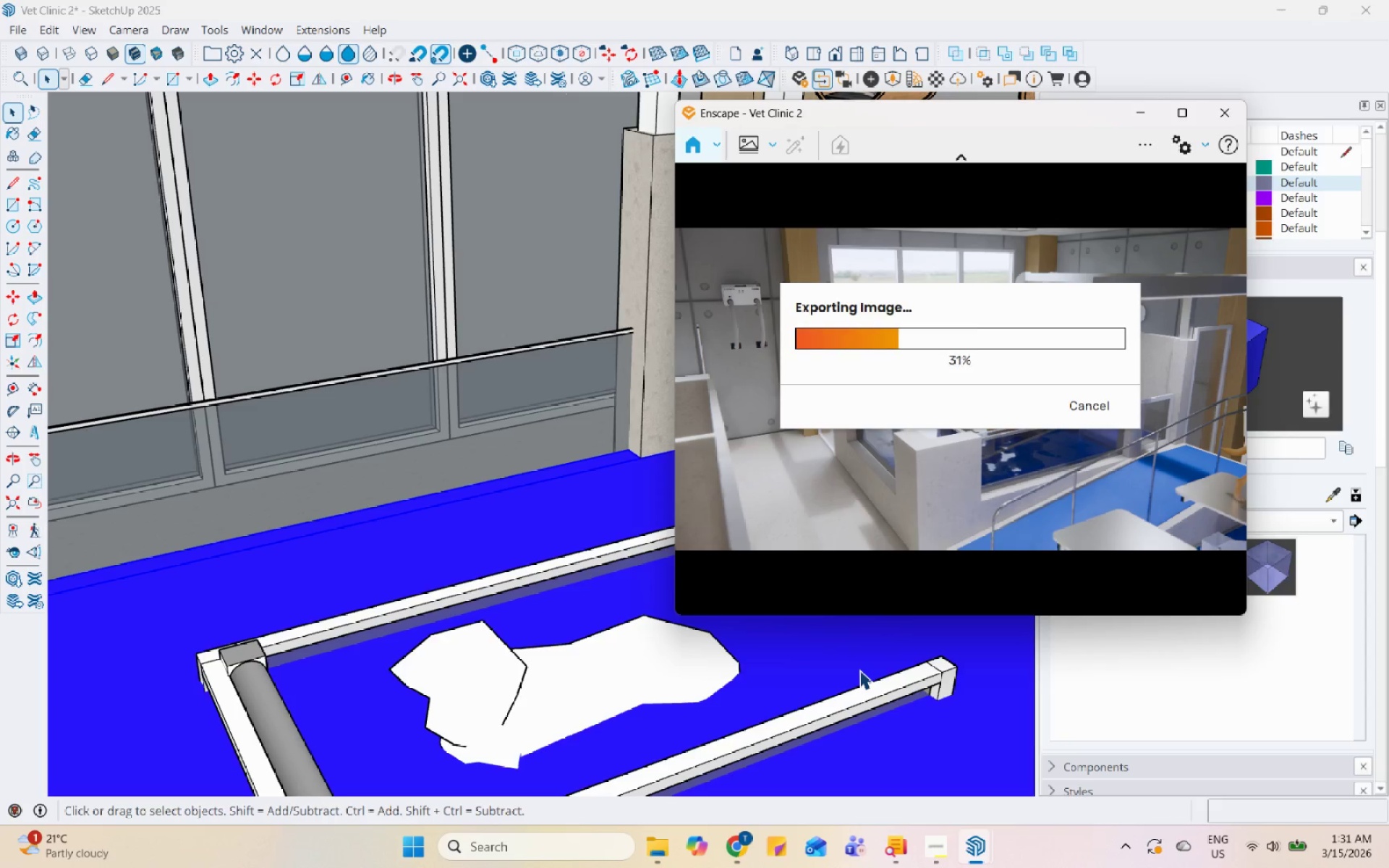 
wait(9.49)
 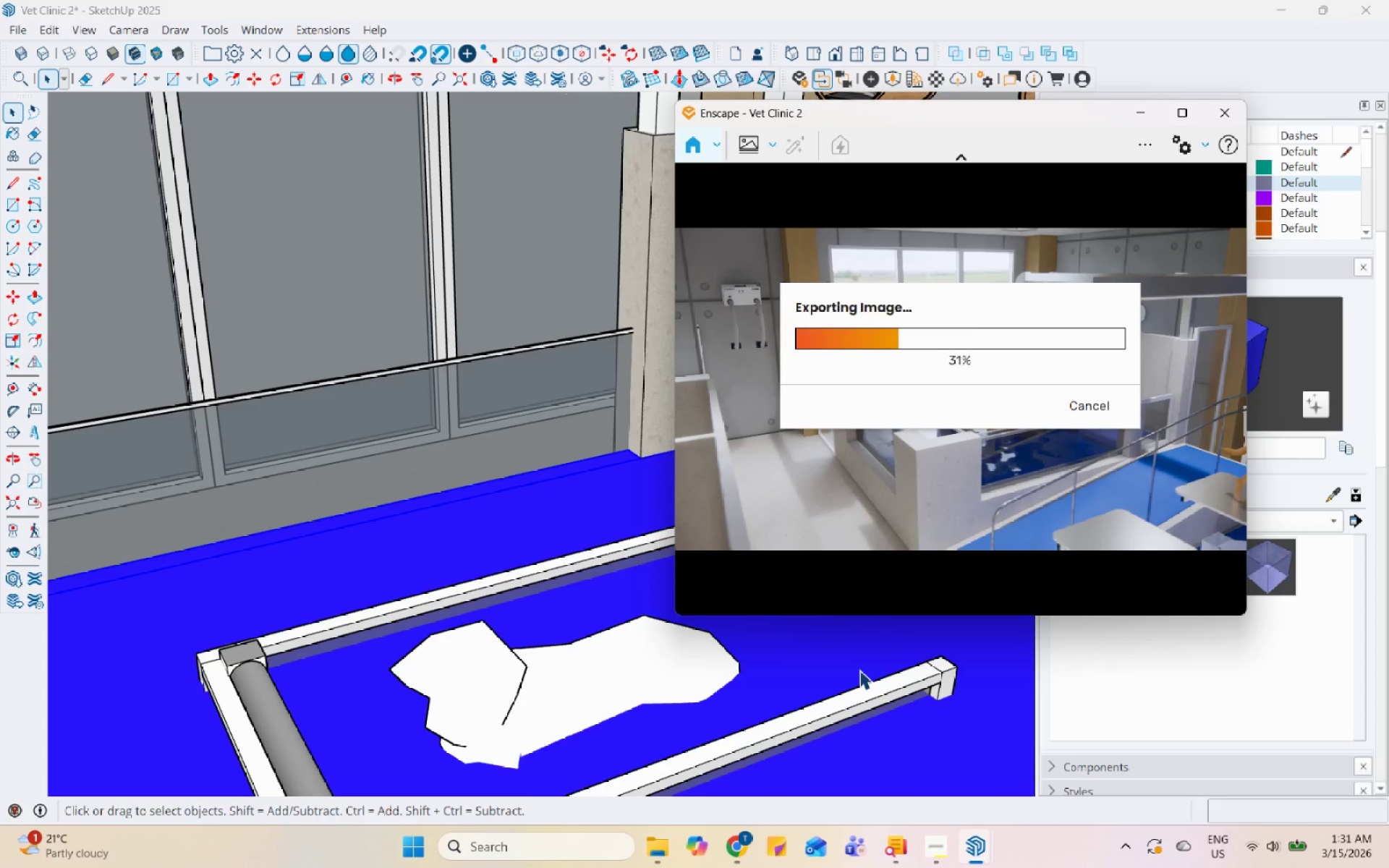 
left_click([949, 843])